 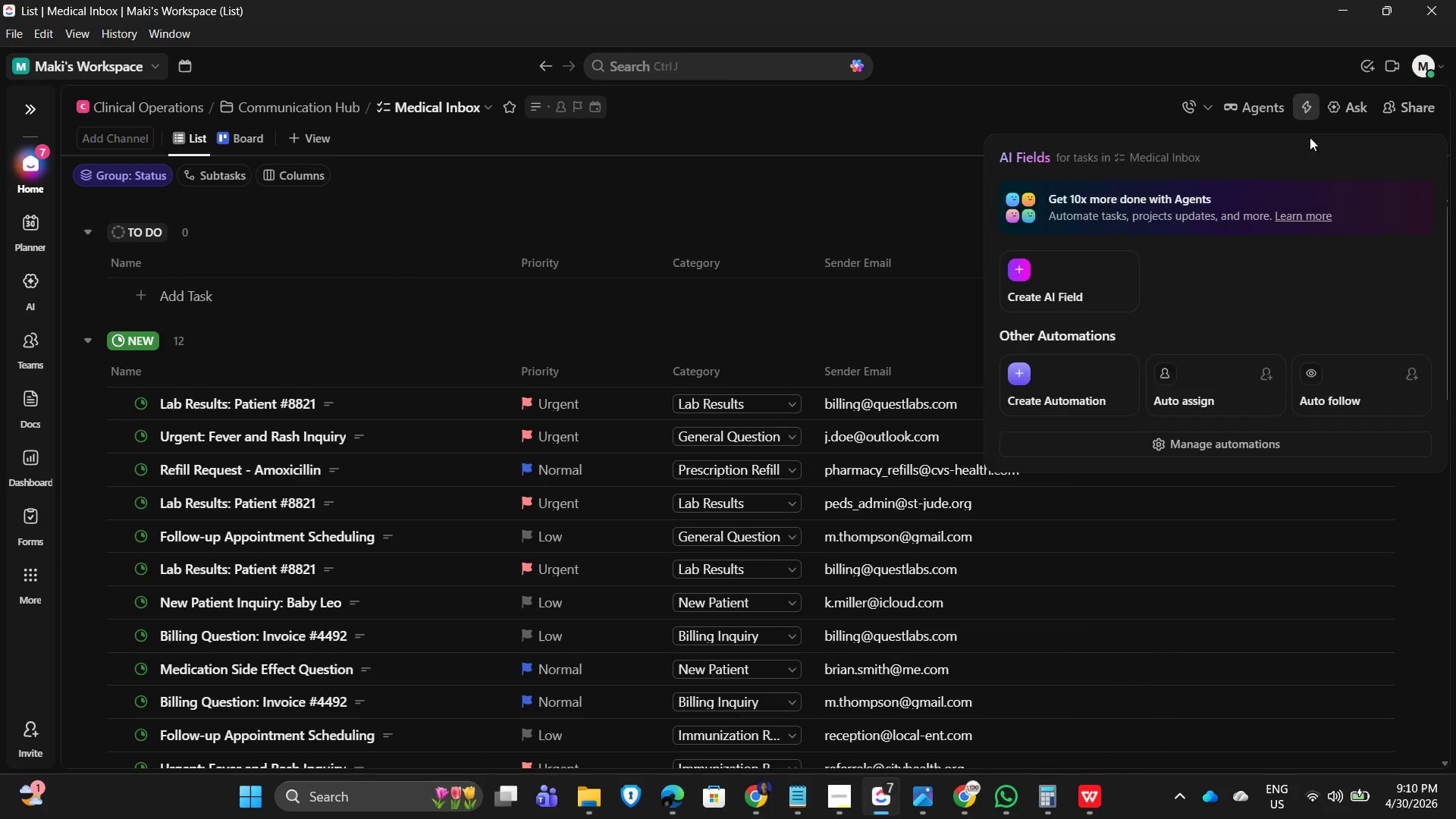 
left_click([1249, 444])
 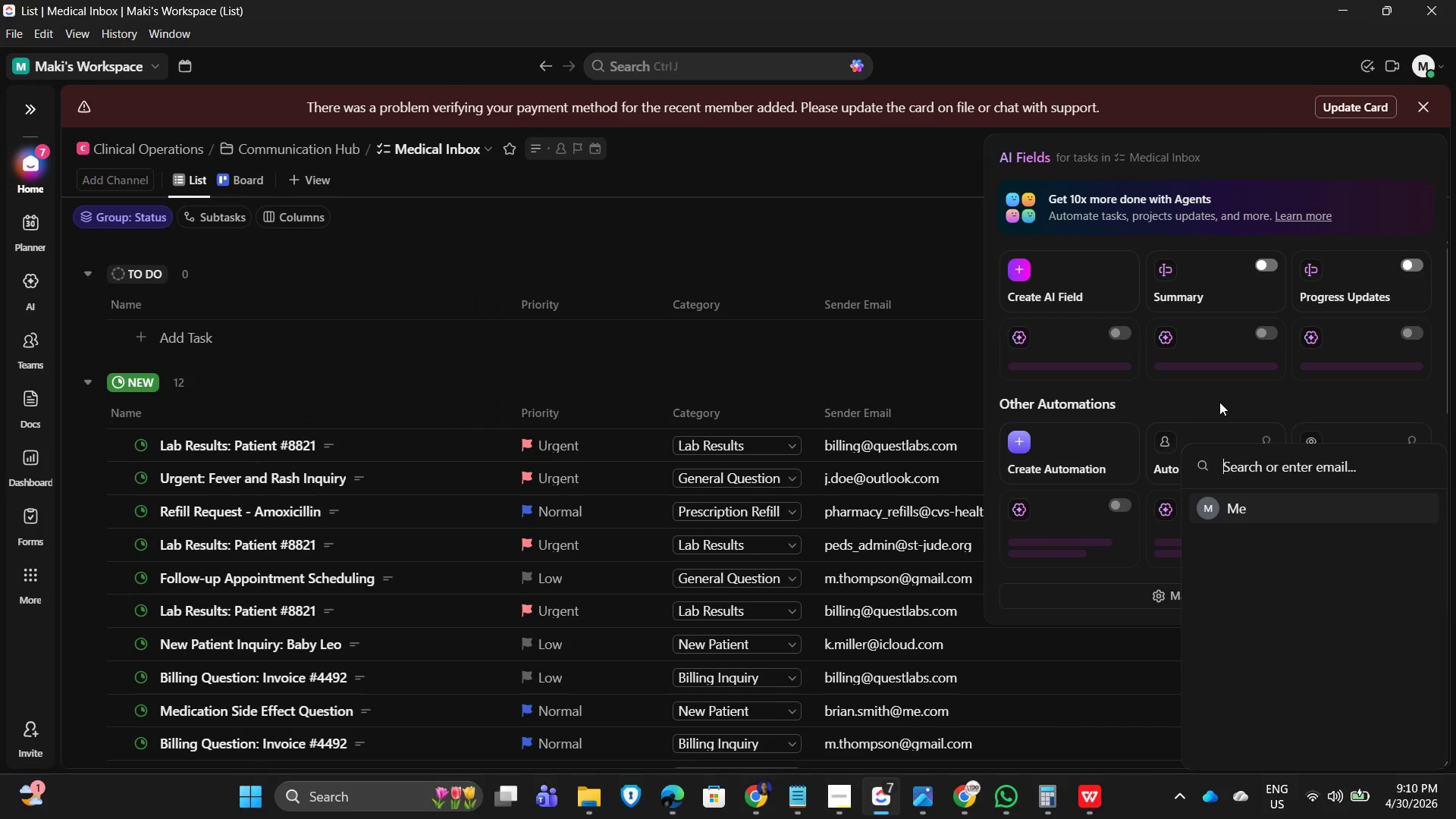 
left_click([1219, 399])
 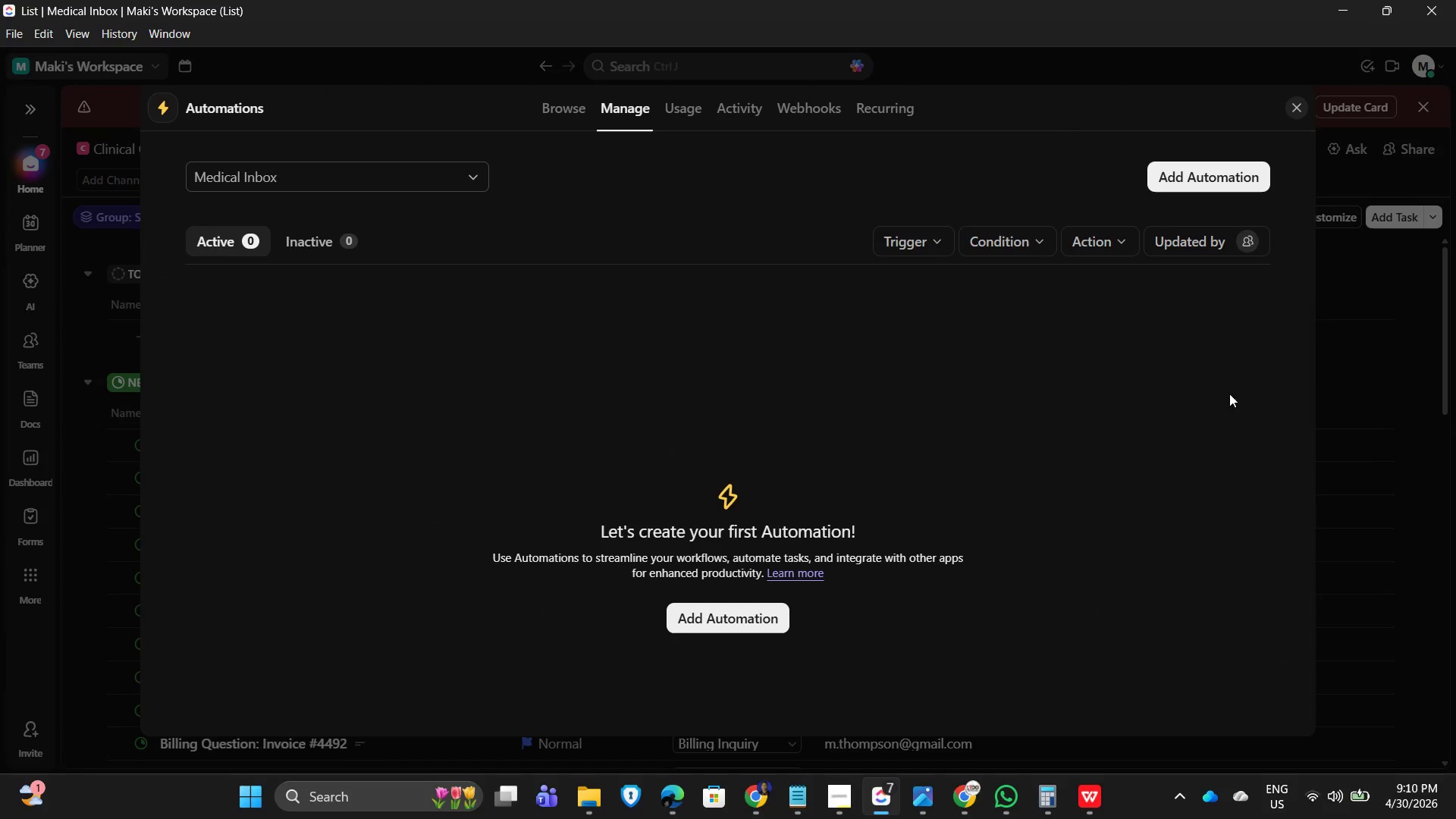 
left_click([710, 617])
 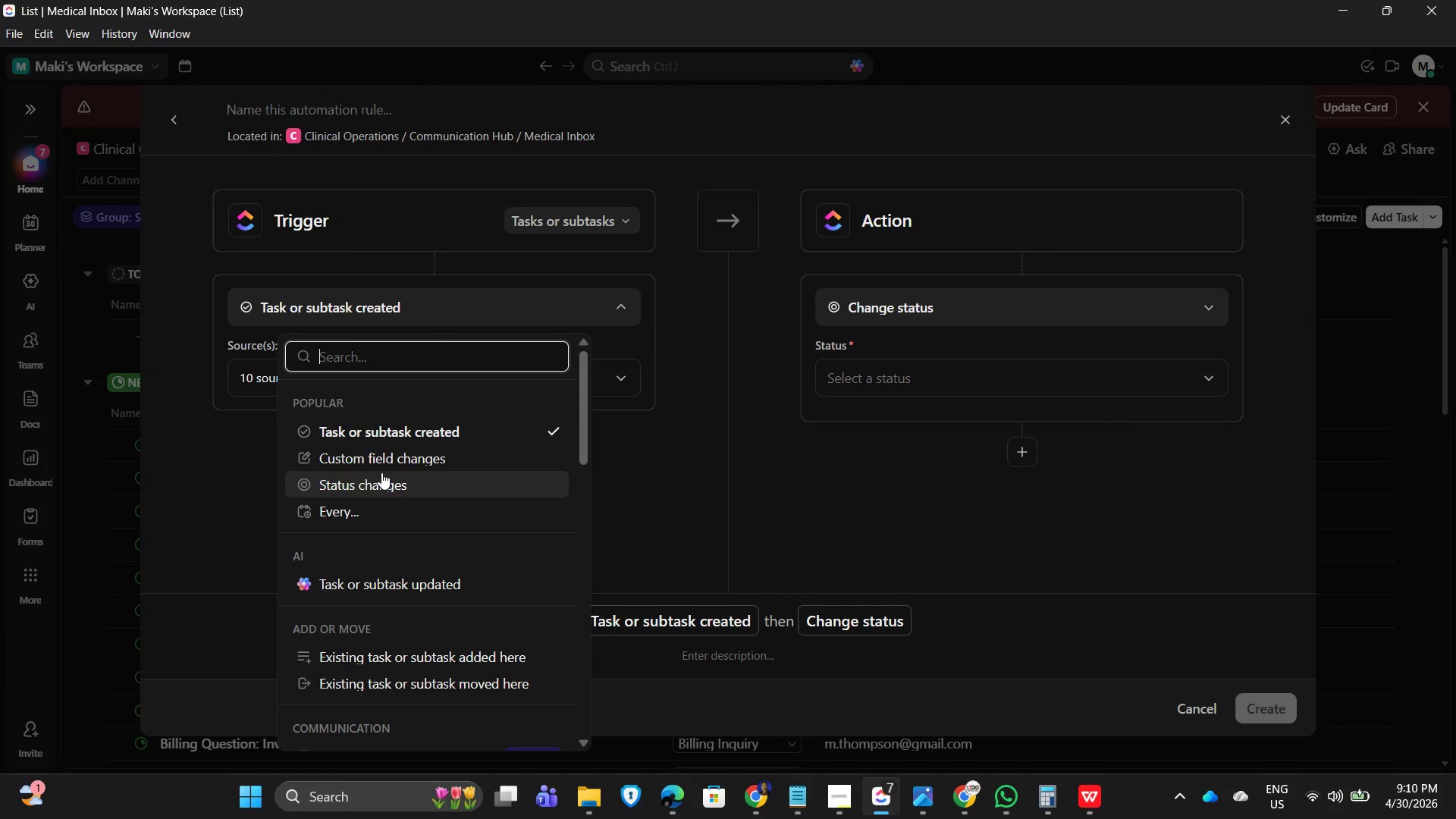 
double_click([541, 374])
 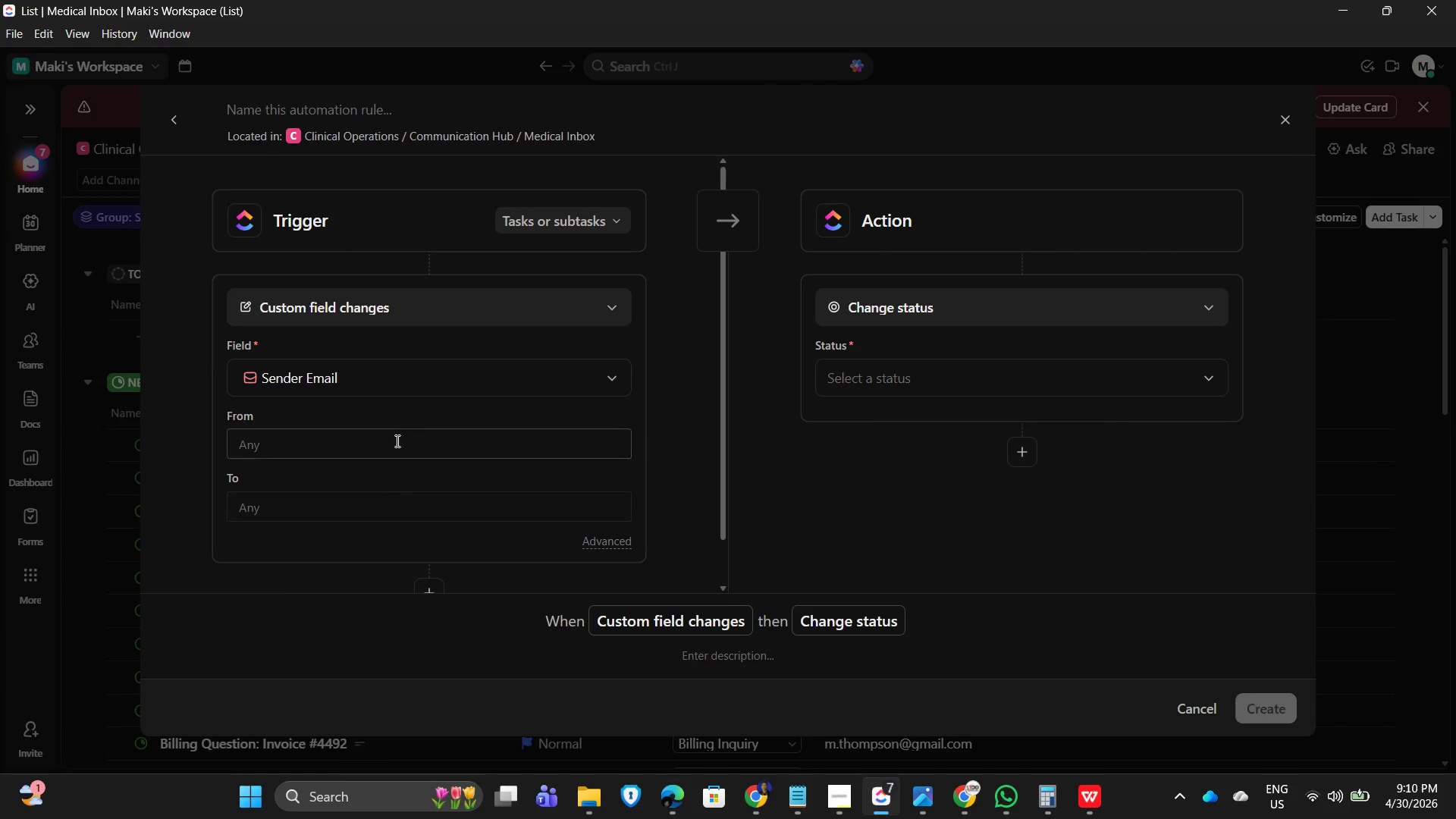 
left_click_drag(start_coordinate=[466, 388], to_coordinate=[472, 386])
 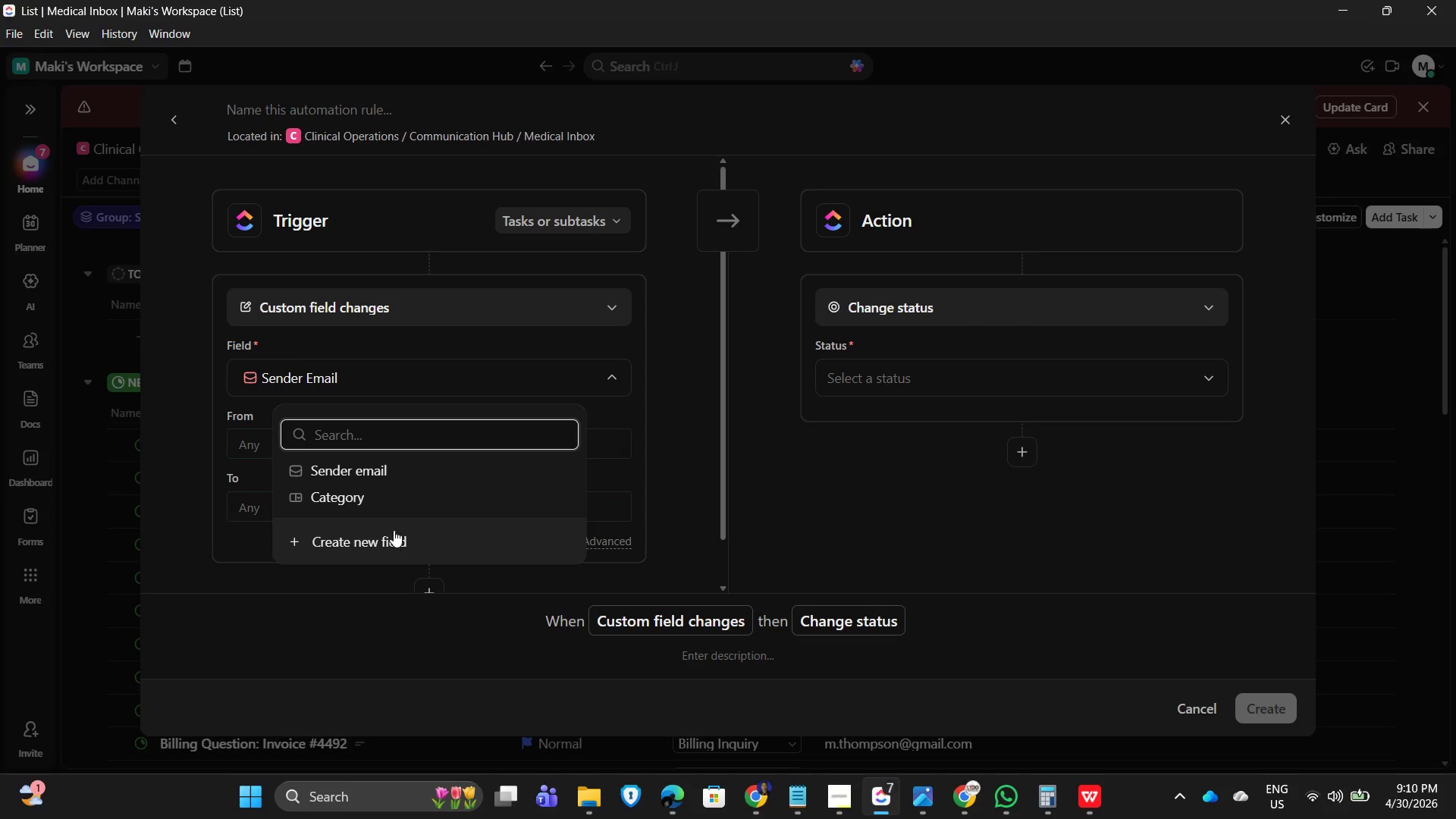 
left_click([447, 381])
 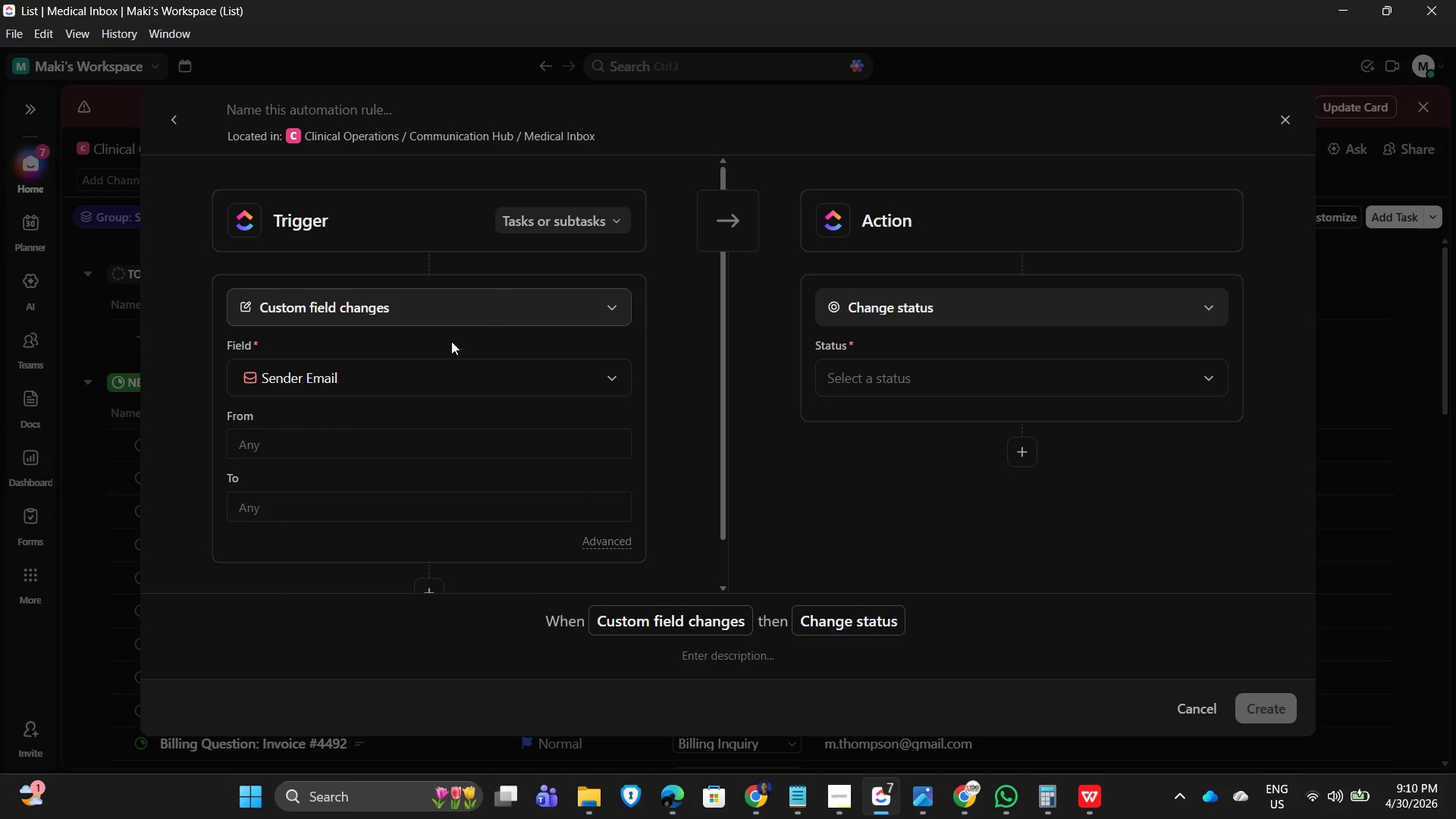 
left_click([428, 373])
 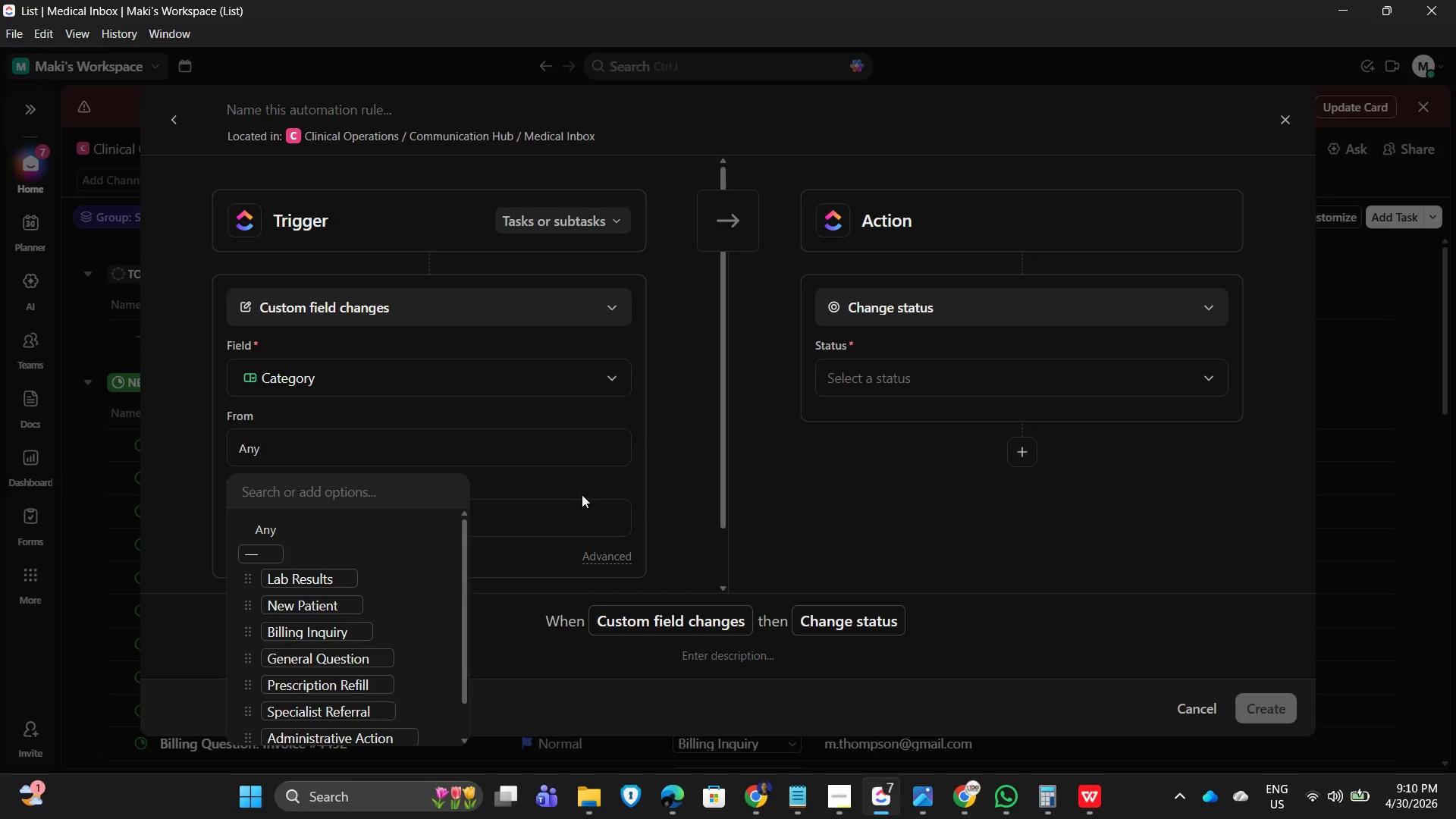 
left_click([466, 442])
 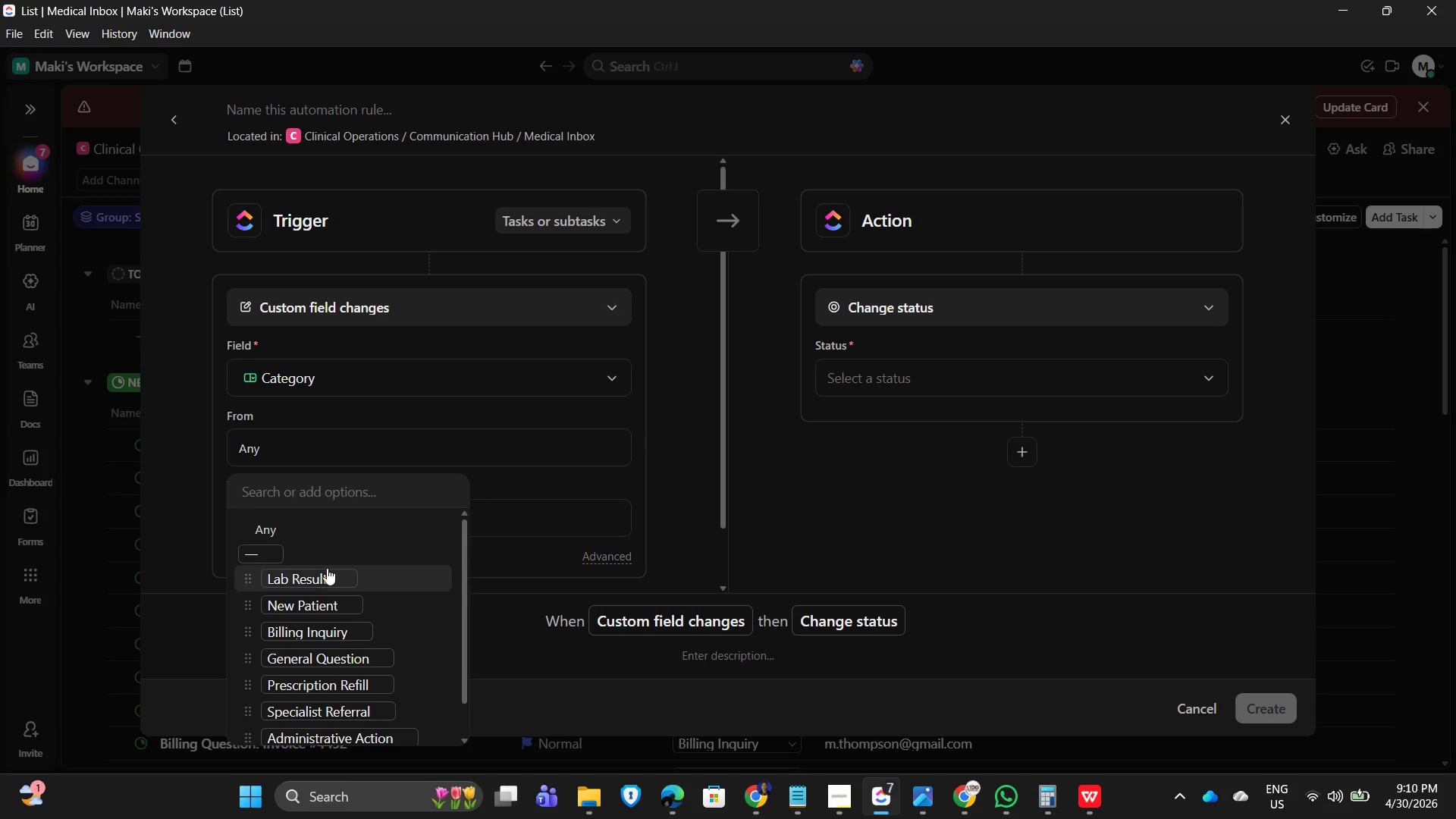 
left_click([327, 573])
 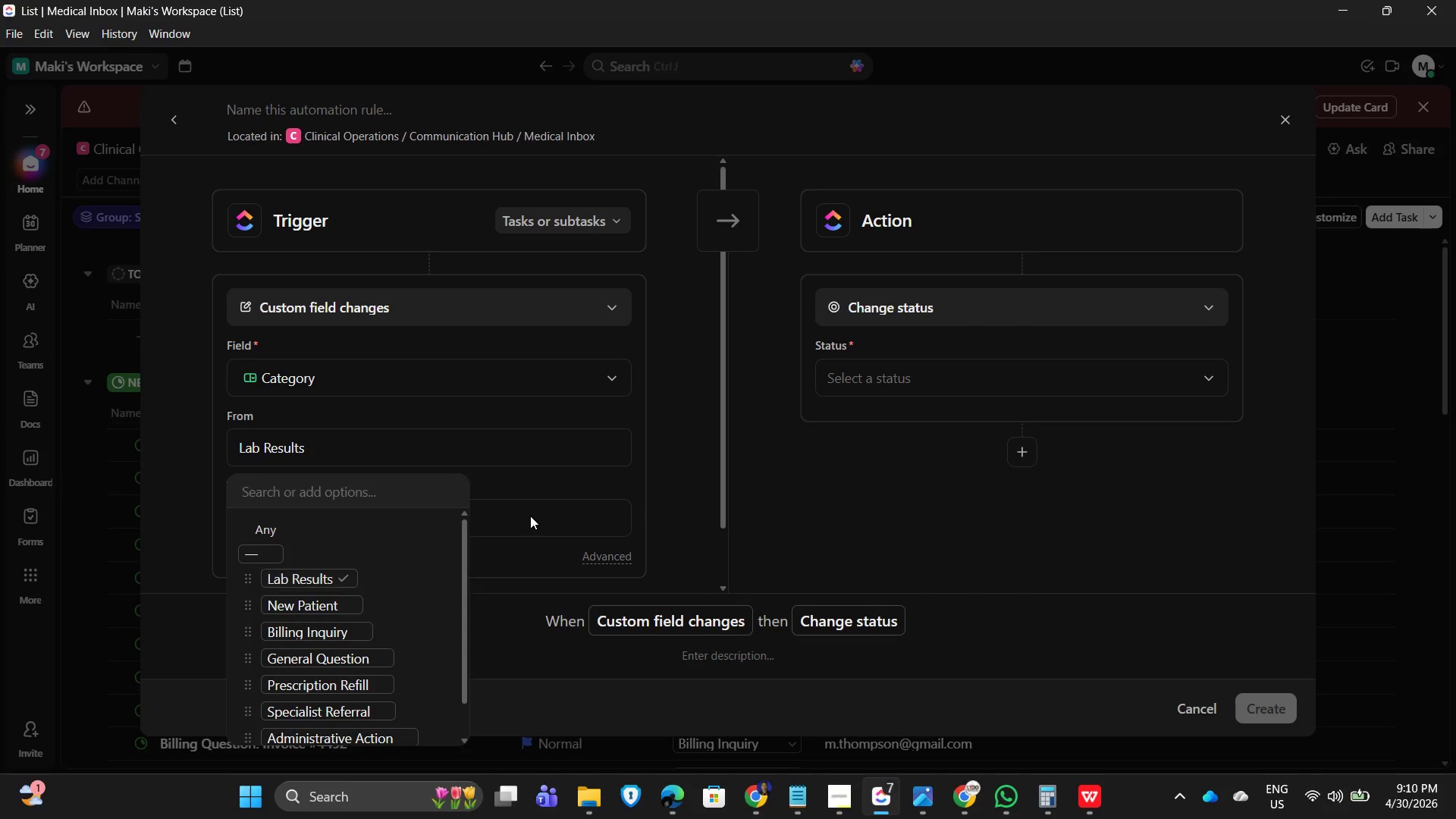 
double_click([507, 520])
 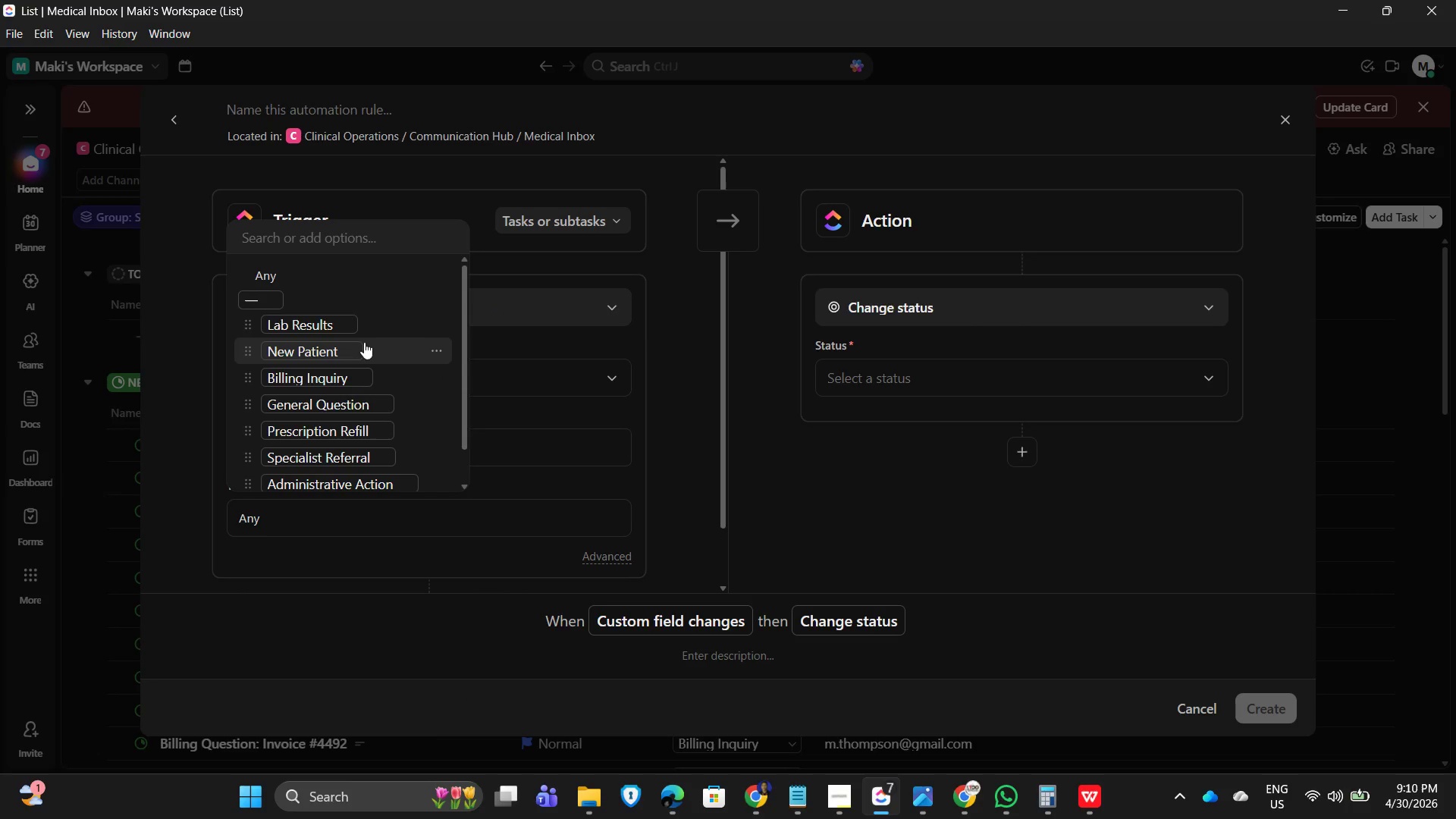 
left_click([315, 315])
 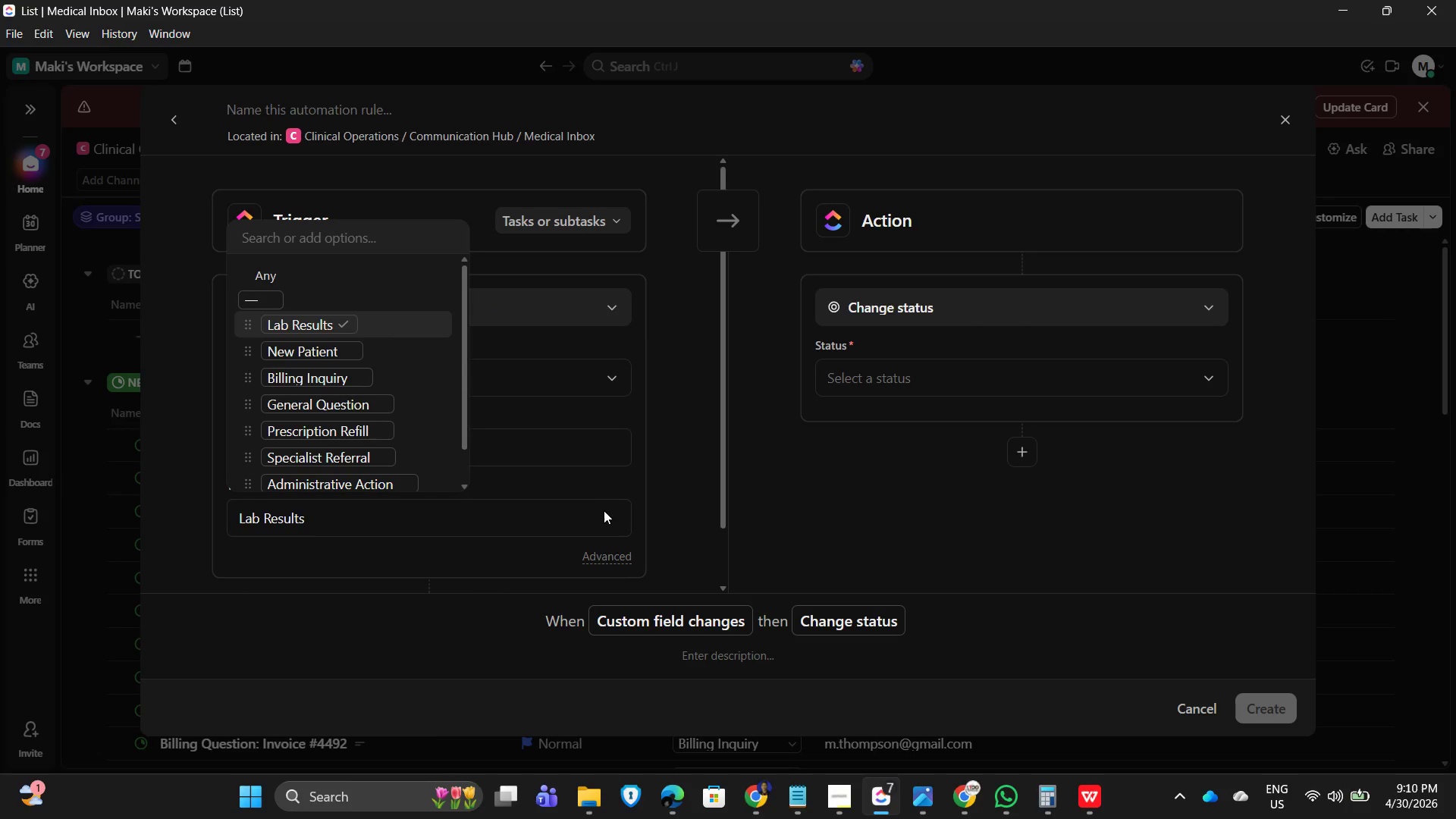 
left_click([600, 516])
 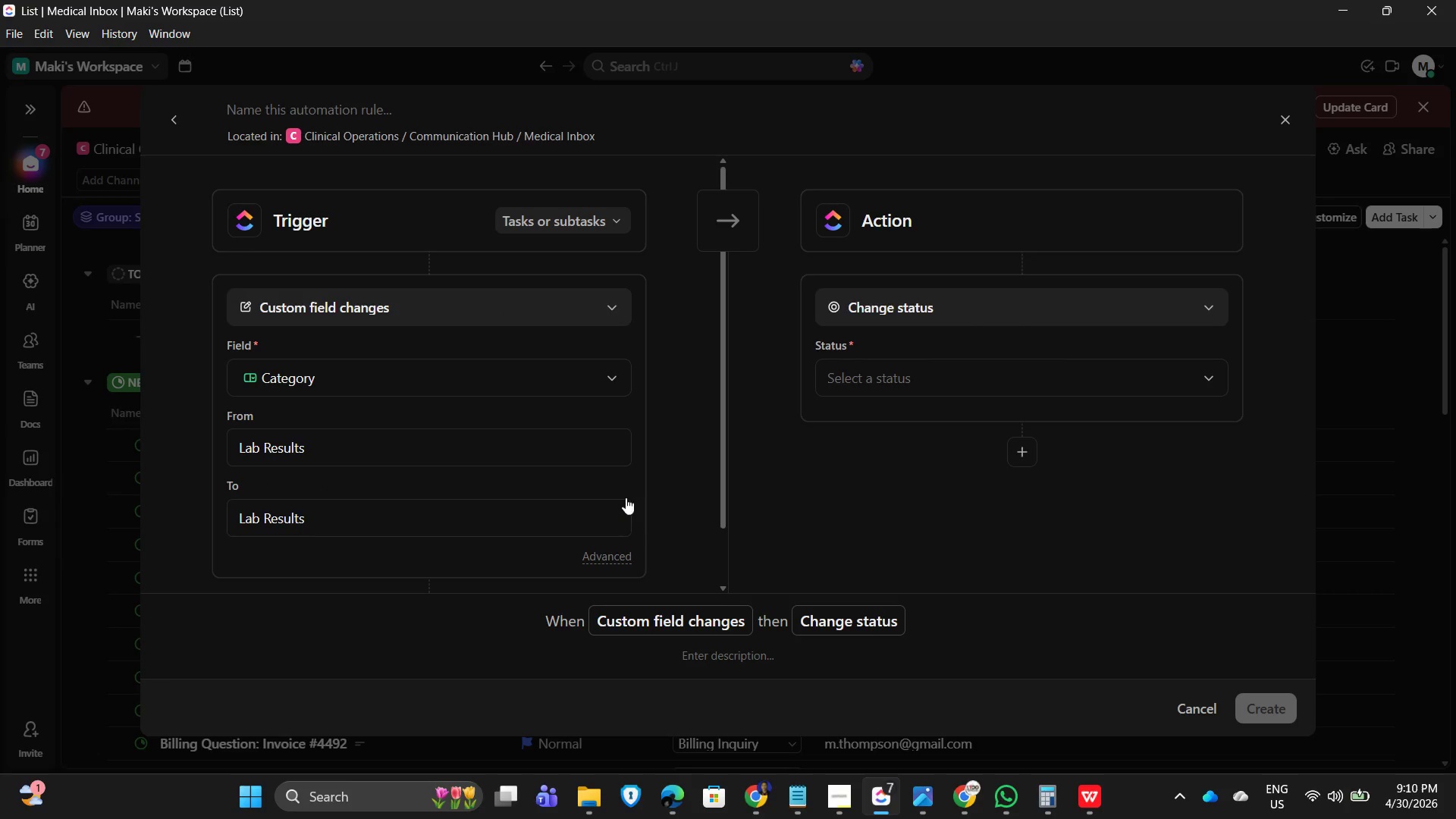 
scroll: coordinate [518, 447], scroll_direction: down, amount: 2.0
 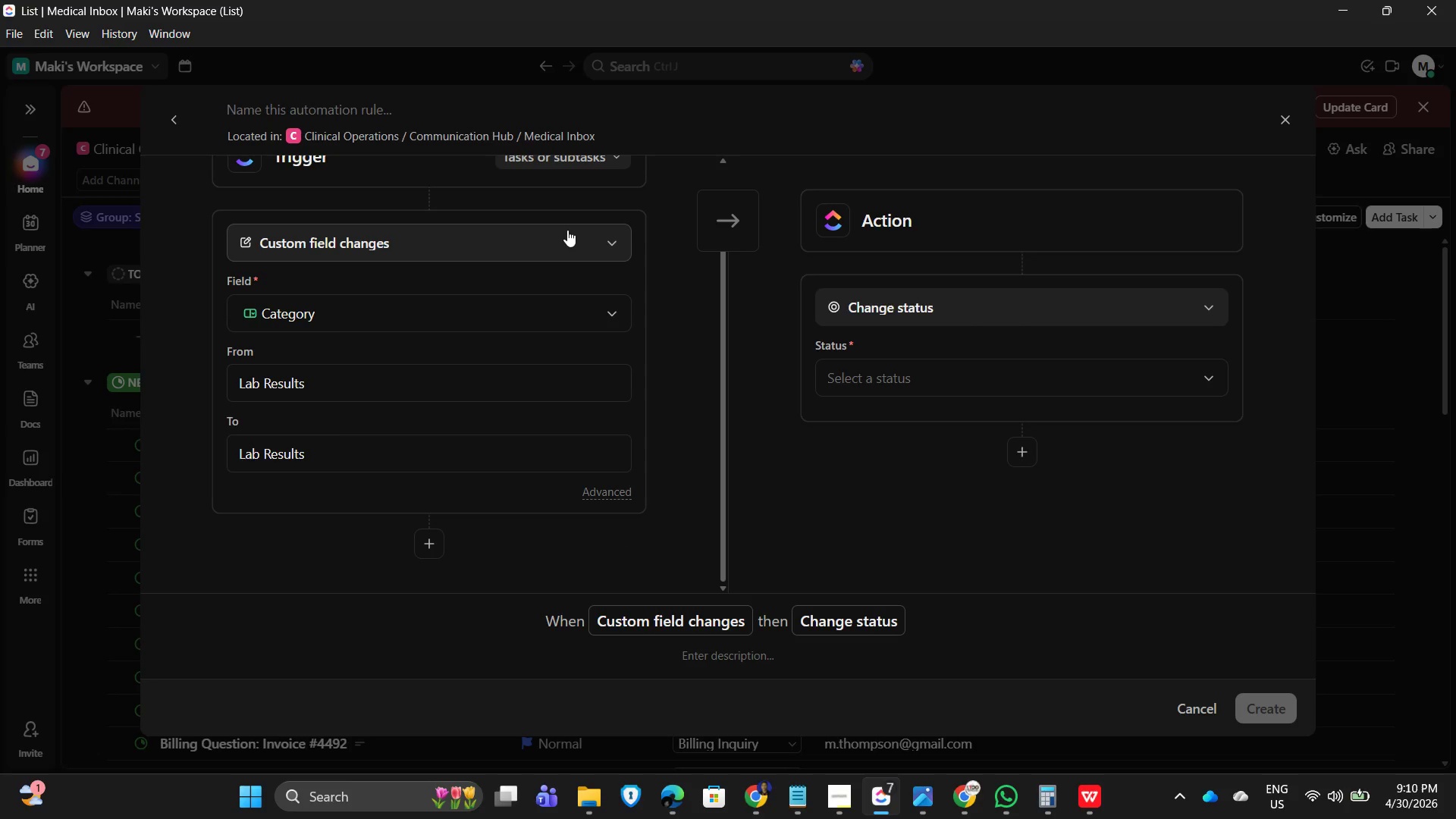 
wait(10.59)
 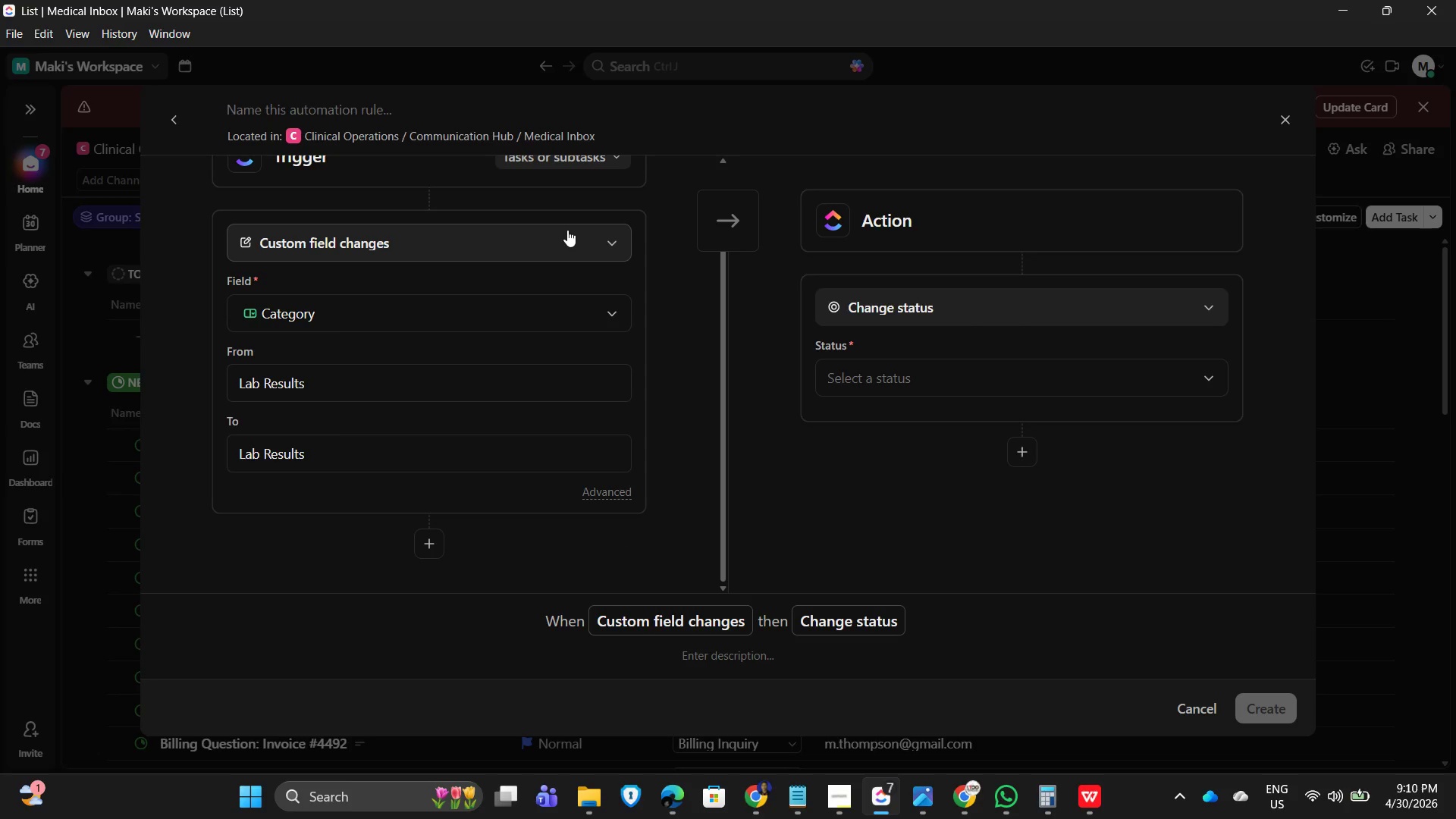 
left_click([486, 384])
 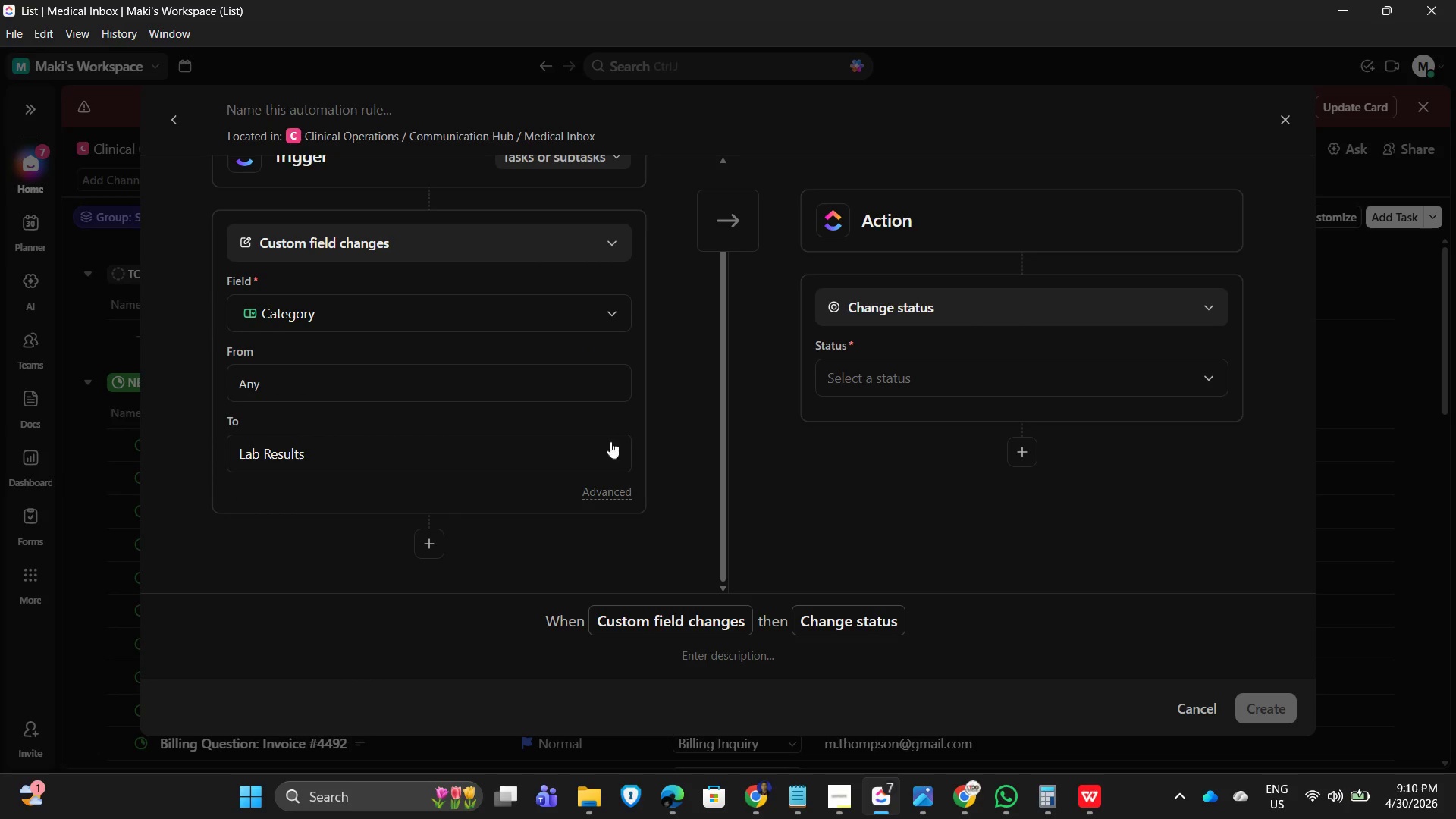 
wait(5.58)
 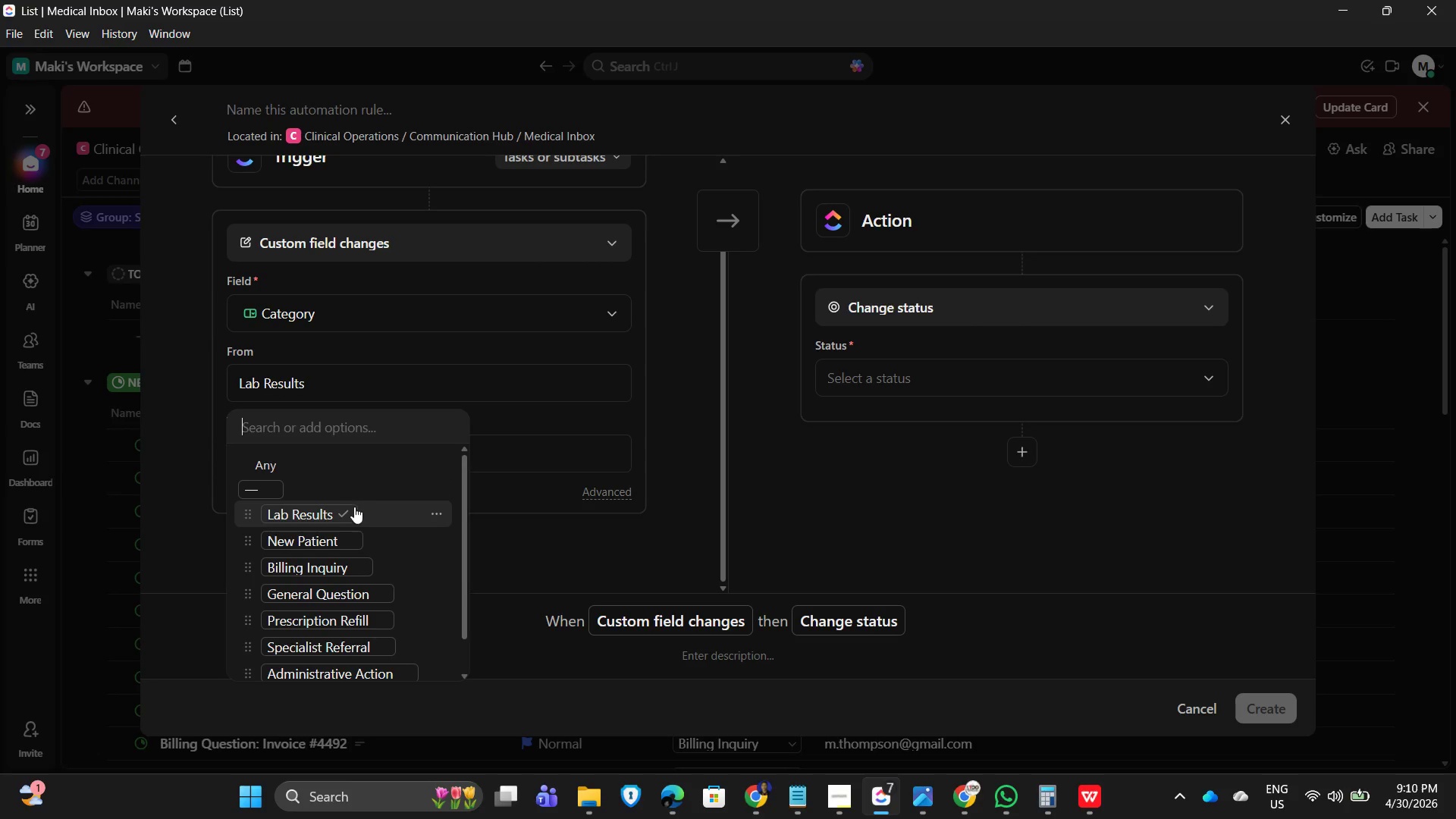 
left_click([690, 374])
 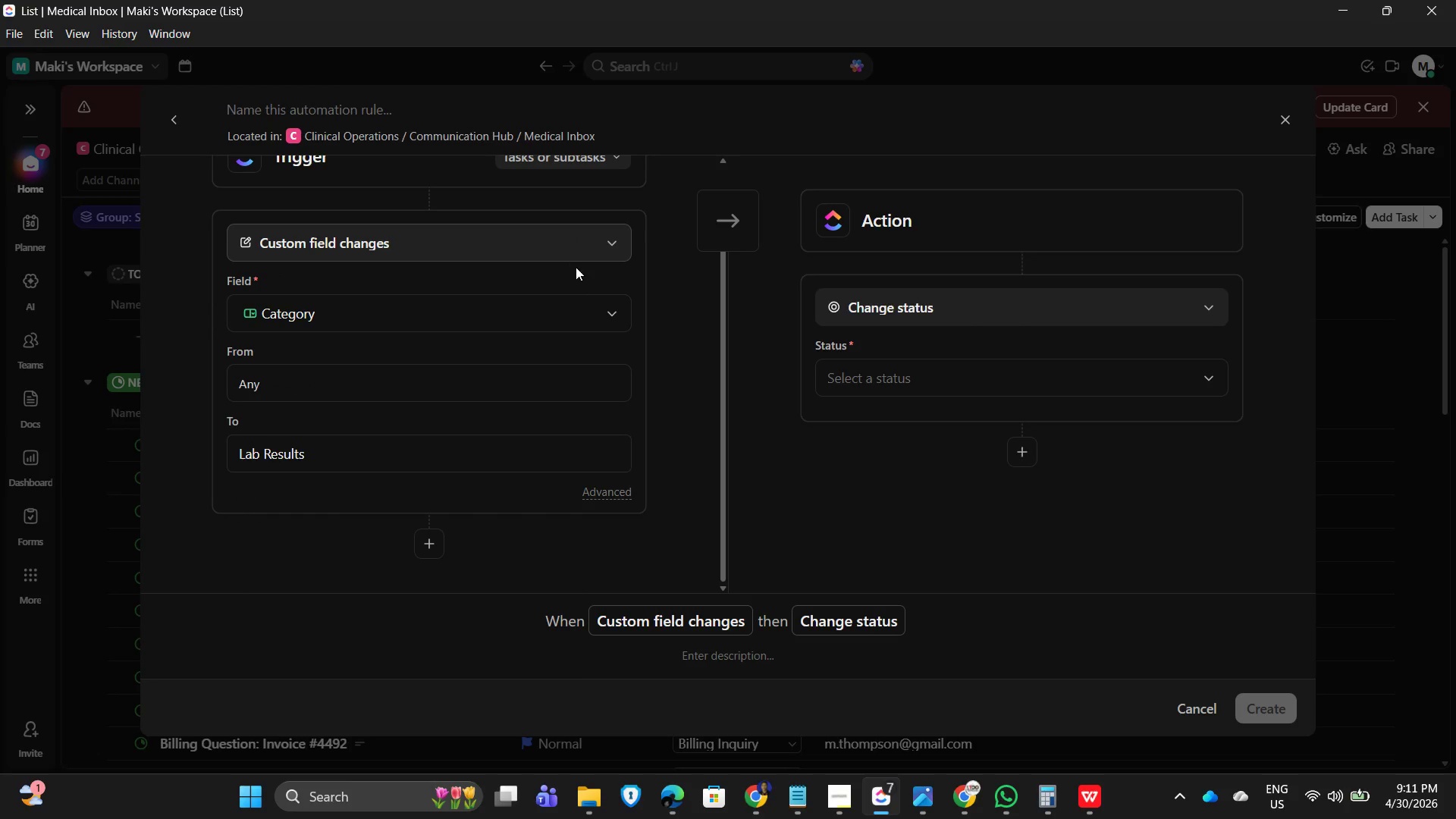 
scroll: coordinate [546, 293], scroll_direction: up, amount: 3.0
 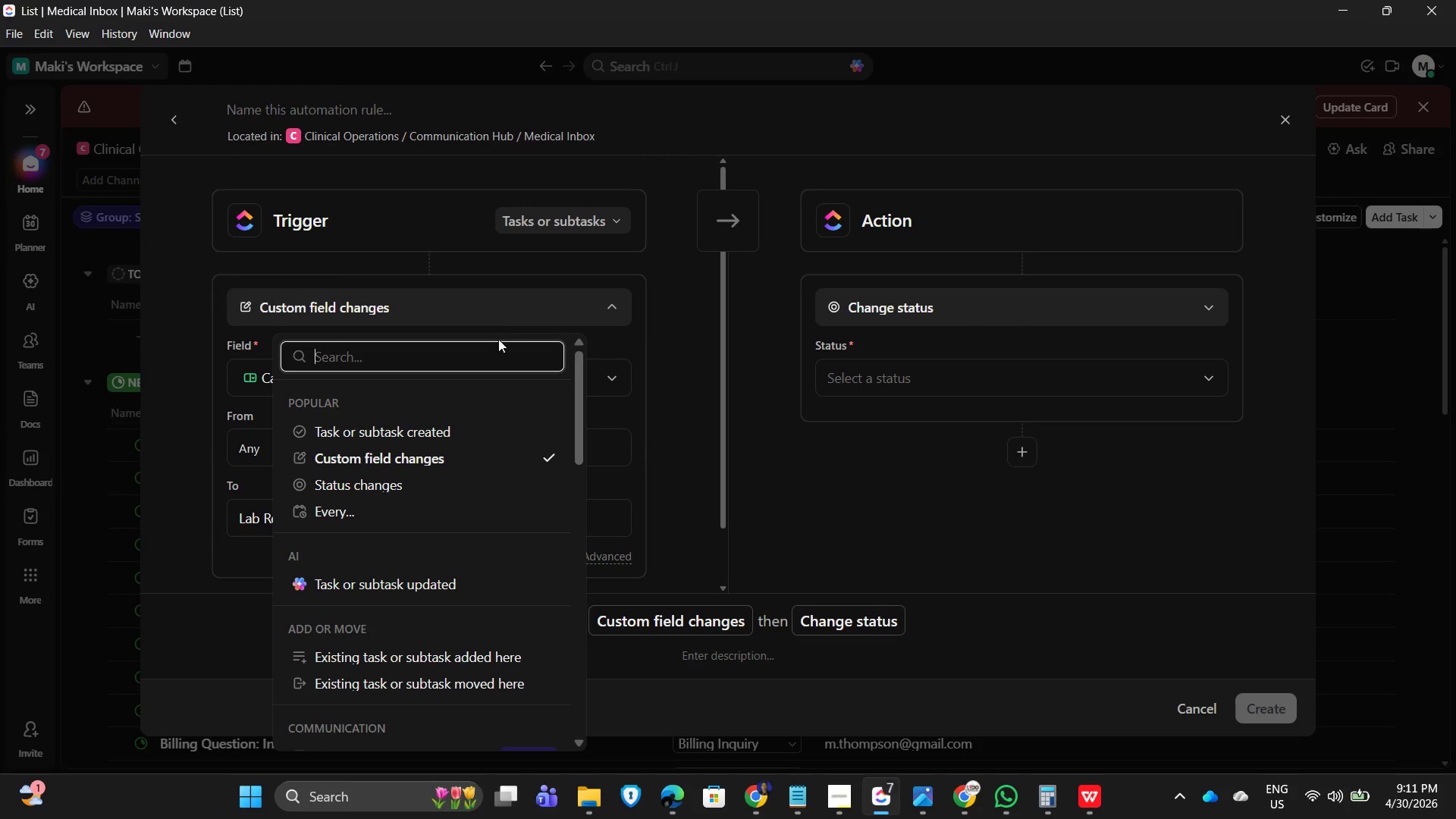 
left_click([416, 439])
 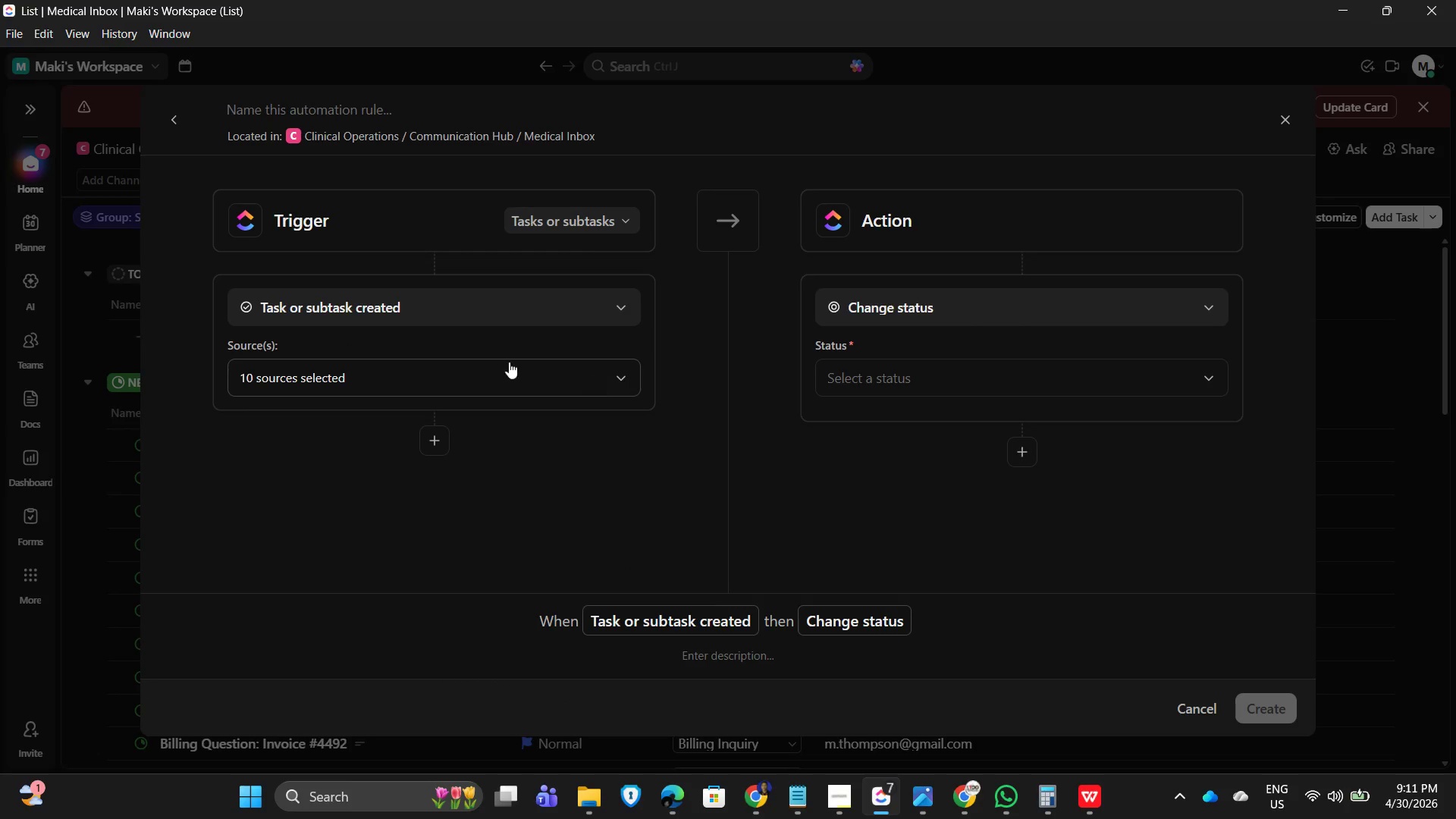 
left_click([420, 375])
 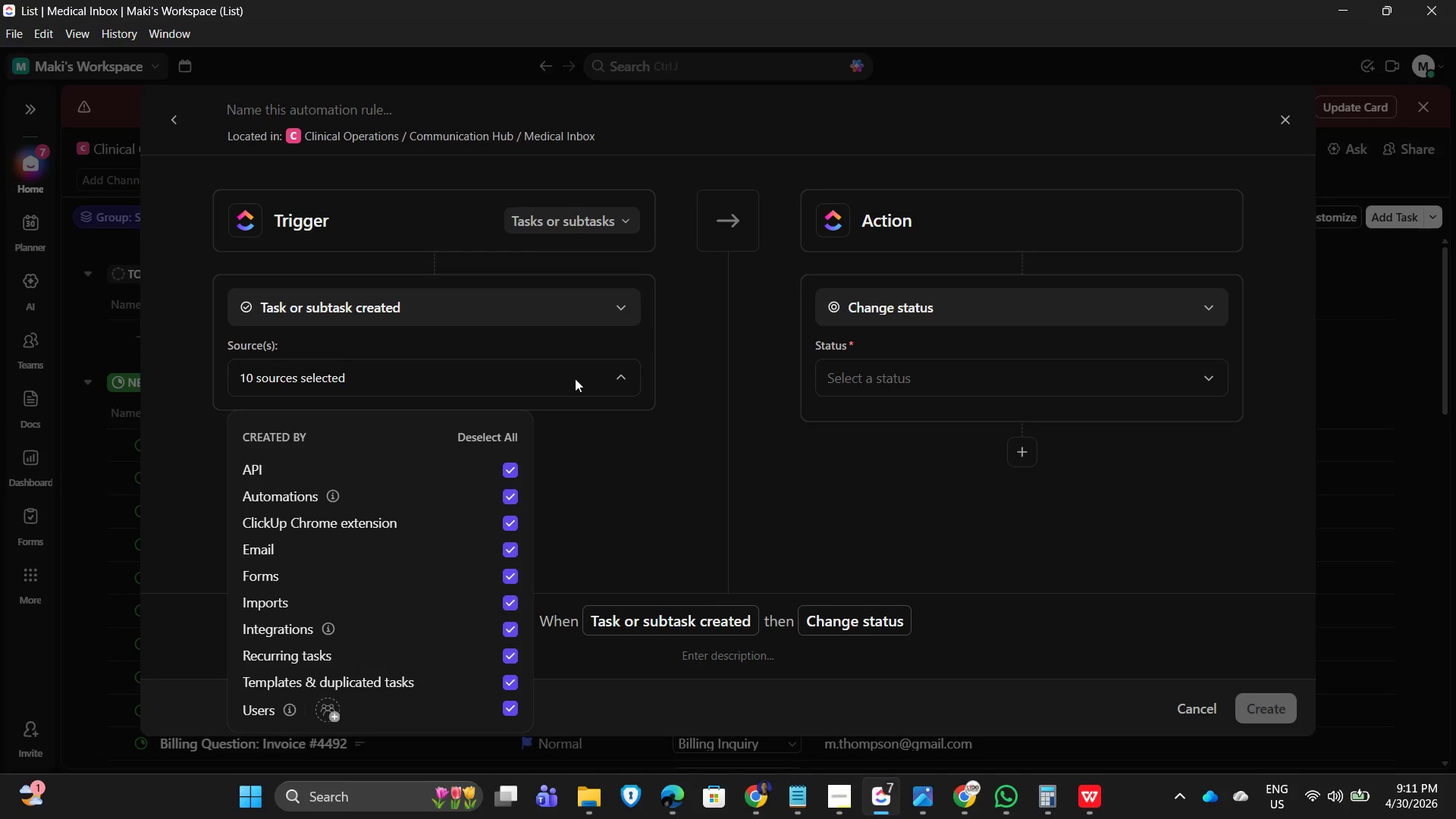 
left_click([709, 406])
 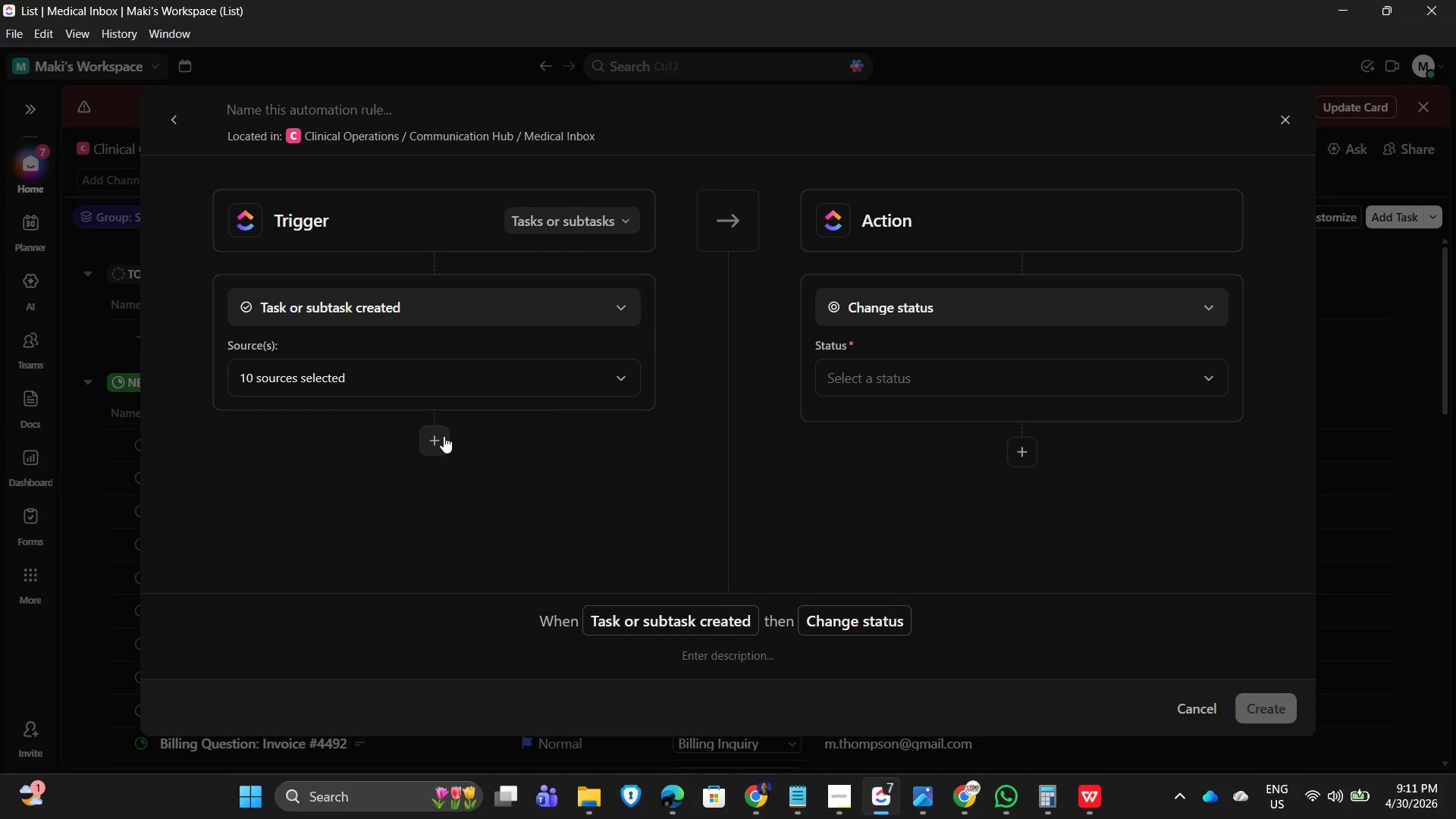 
left_click([418, 443])
 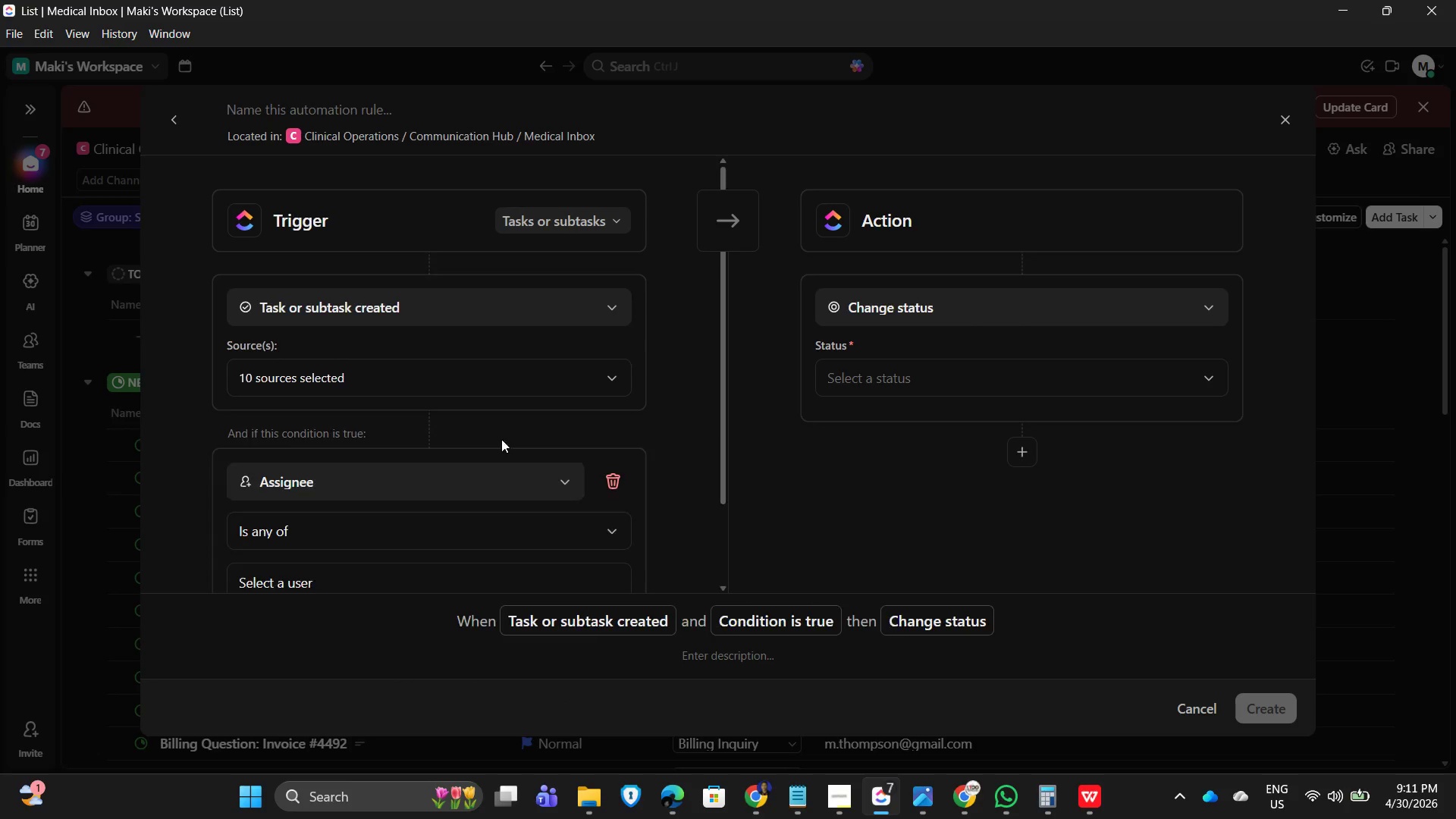 
scroll: coordinate [539, 495], scroll_direction: down, amount: 3.0
 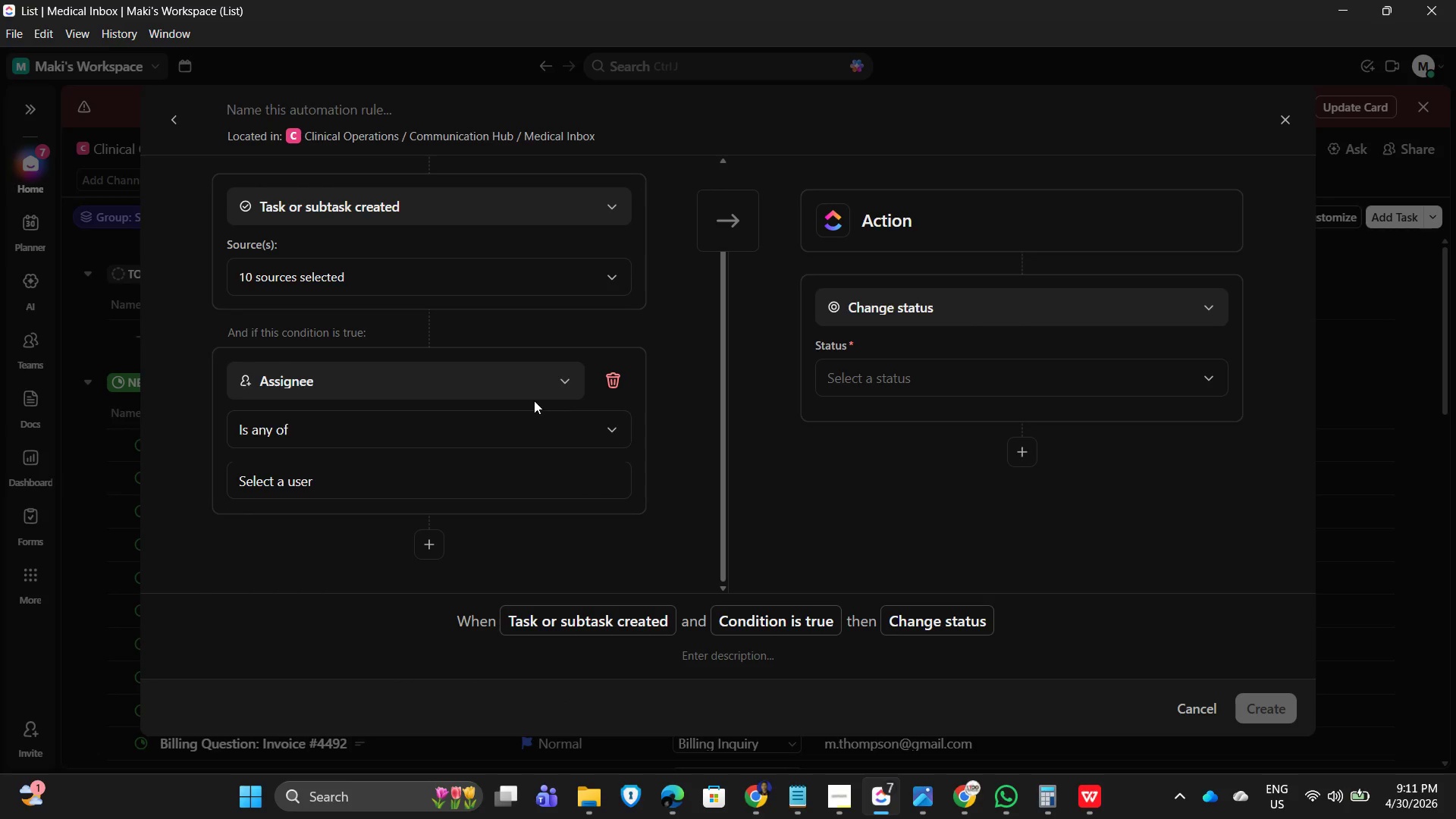 
left_click([552, 387])
 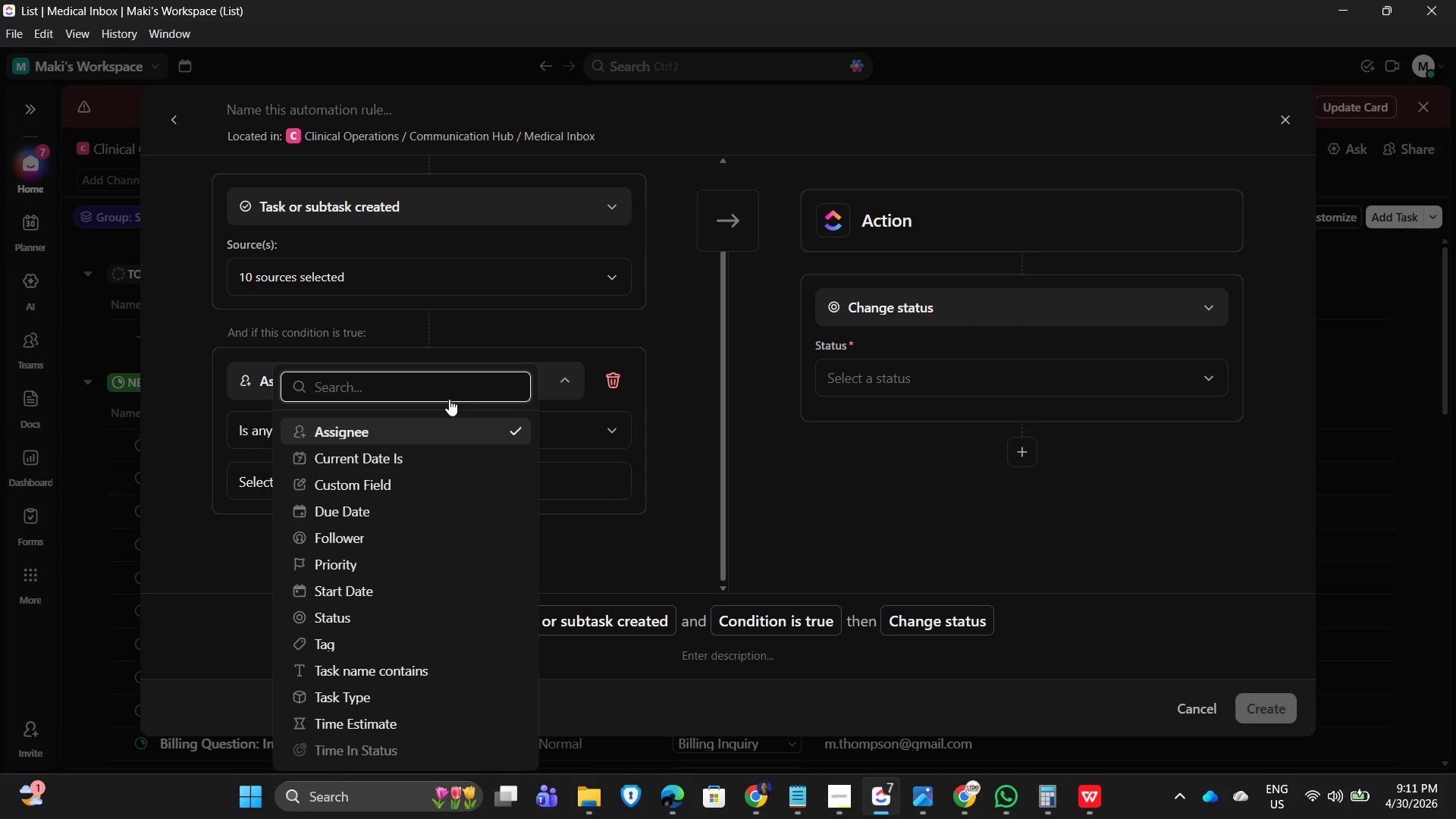 
type(task)
 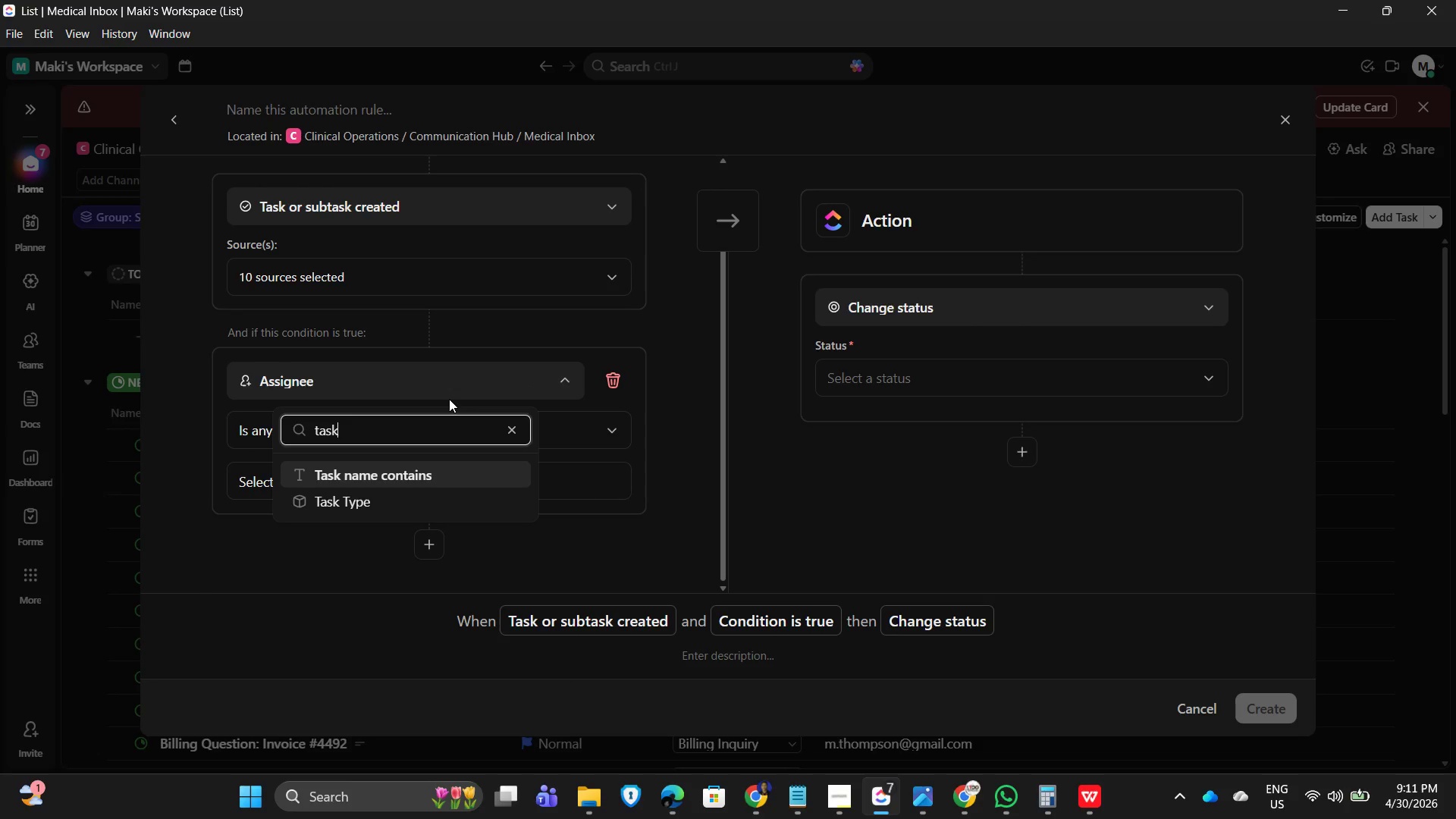 
hold_key(key=Backspace, duration=0.91)
 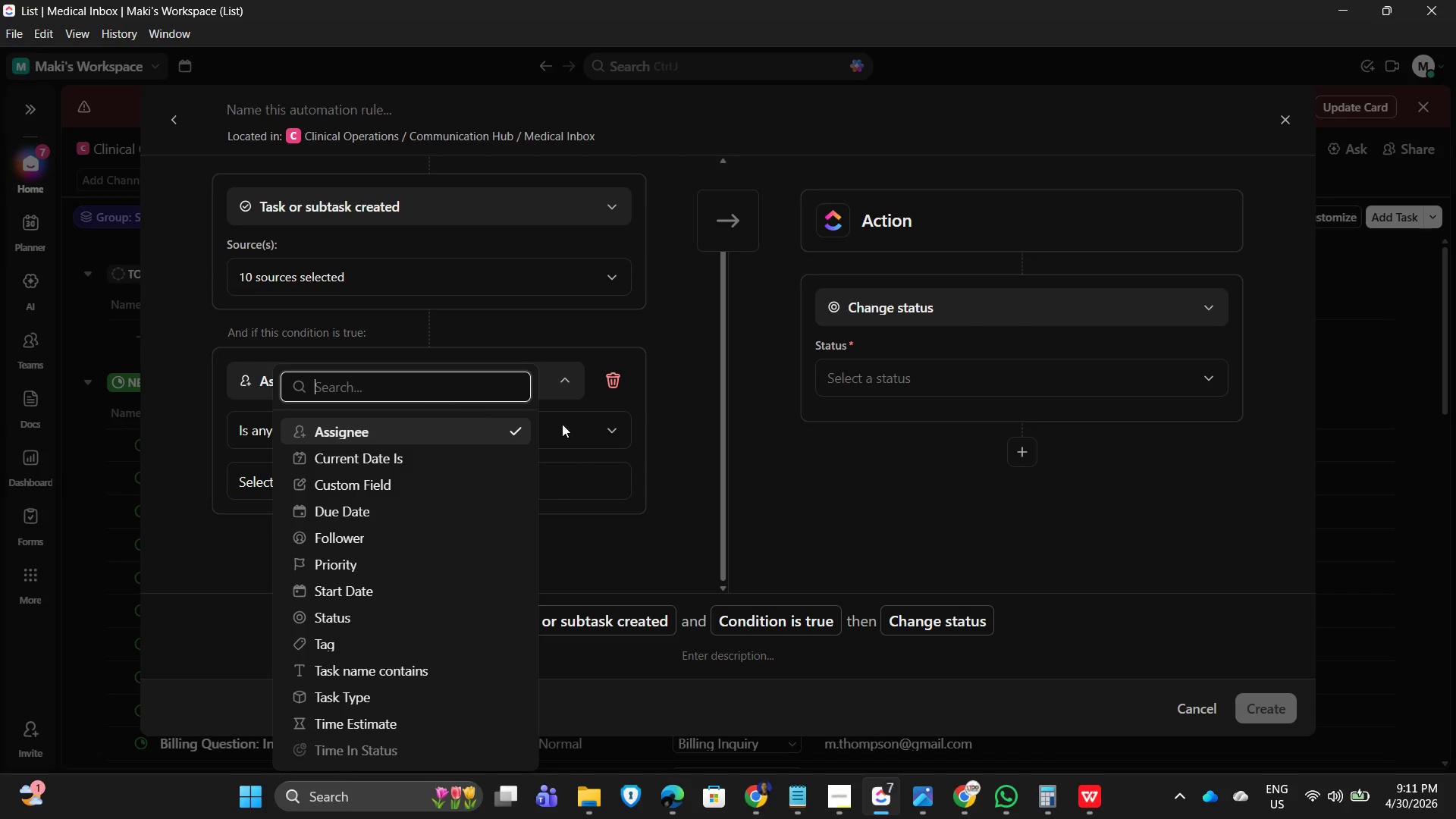 
left_click([974, 570])
 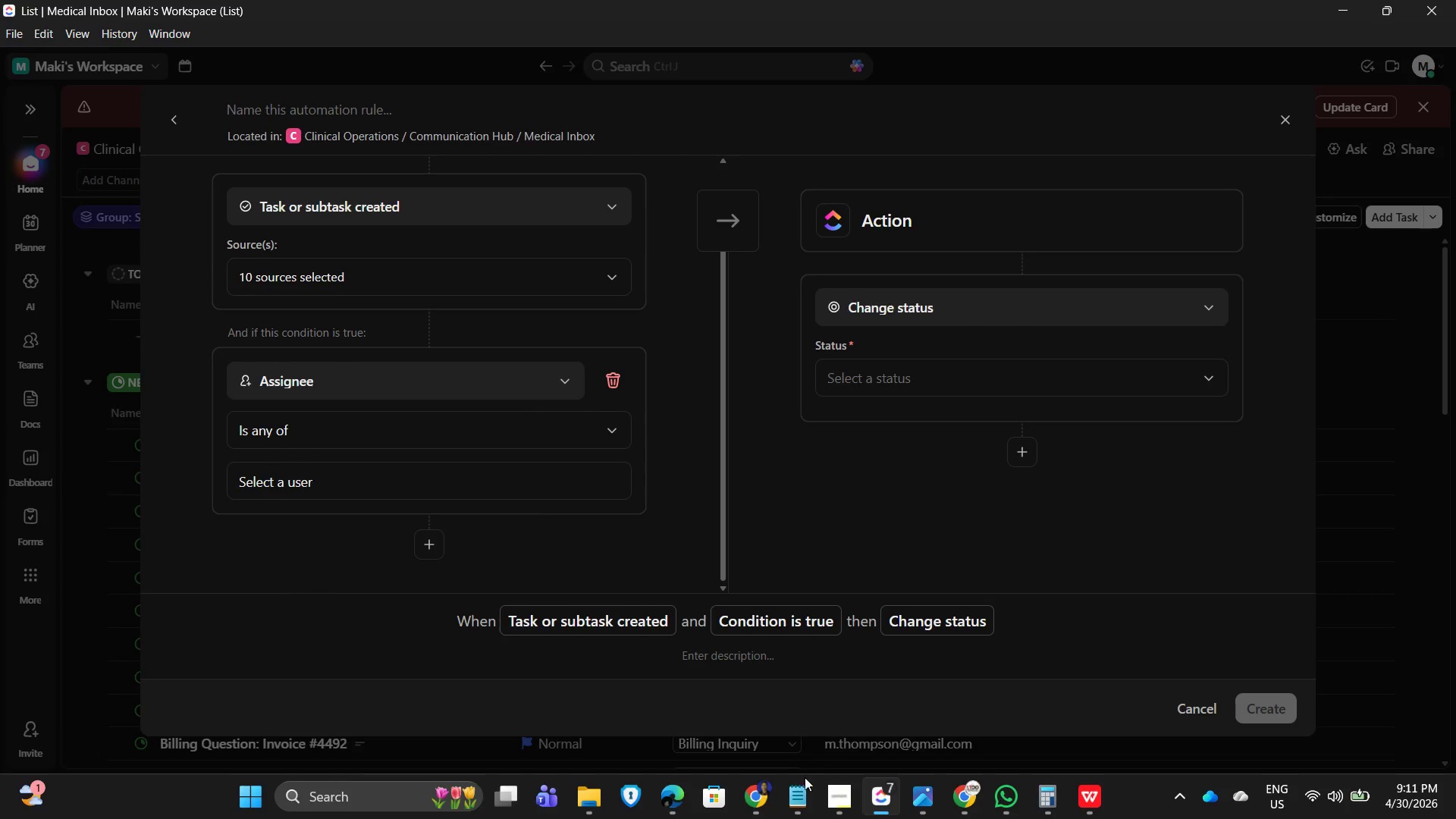 
left_click([826, 804])
 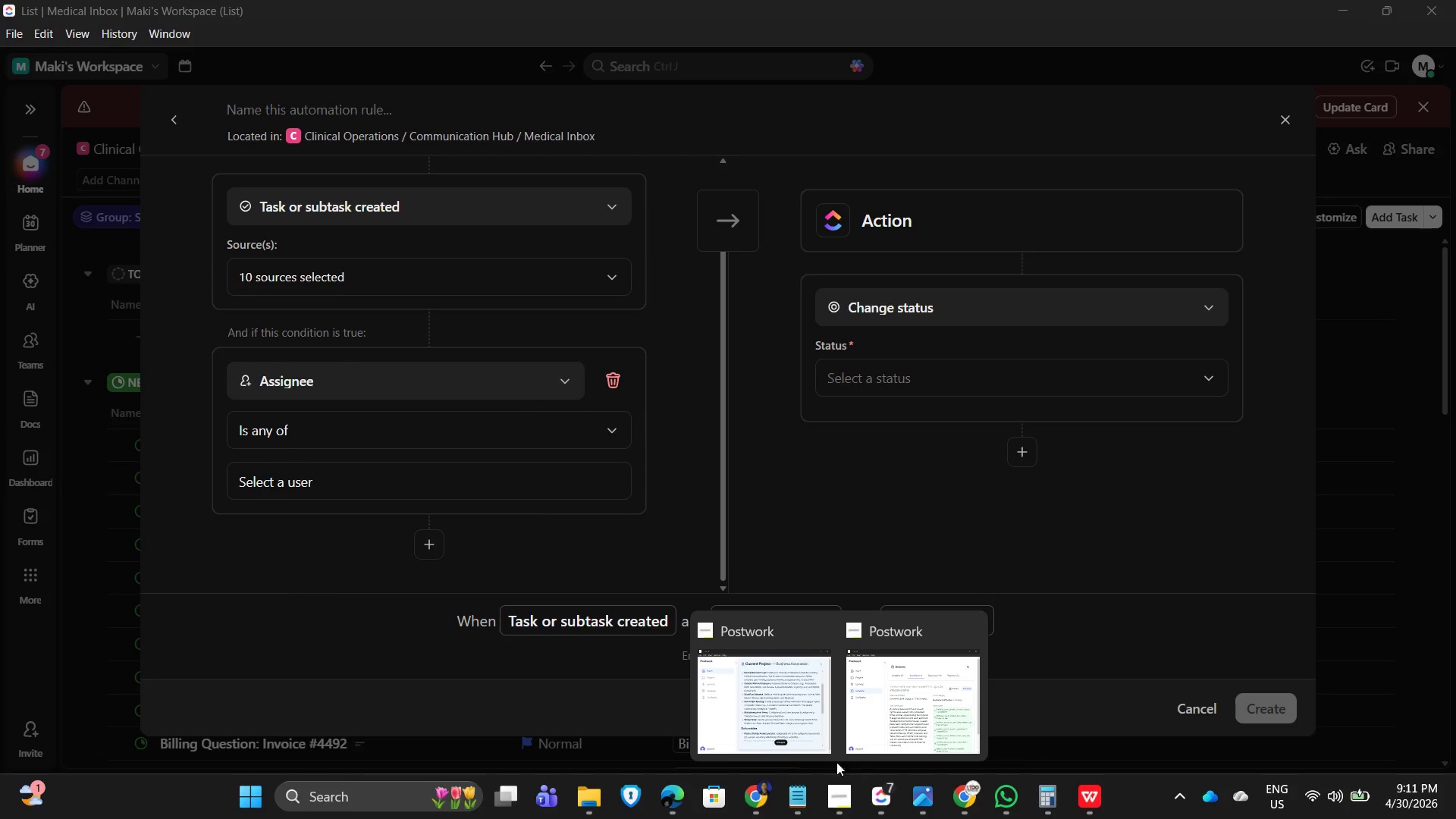 
left_click([779, 720])
 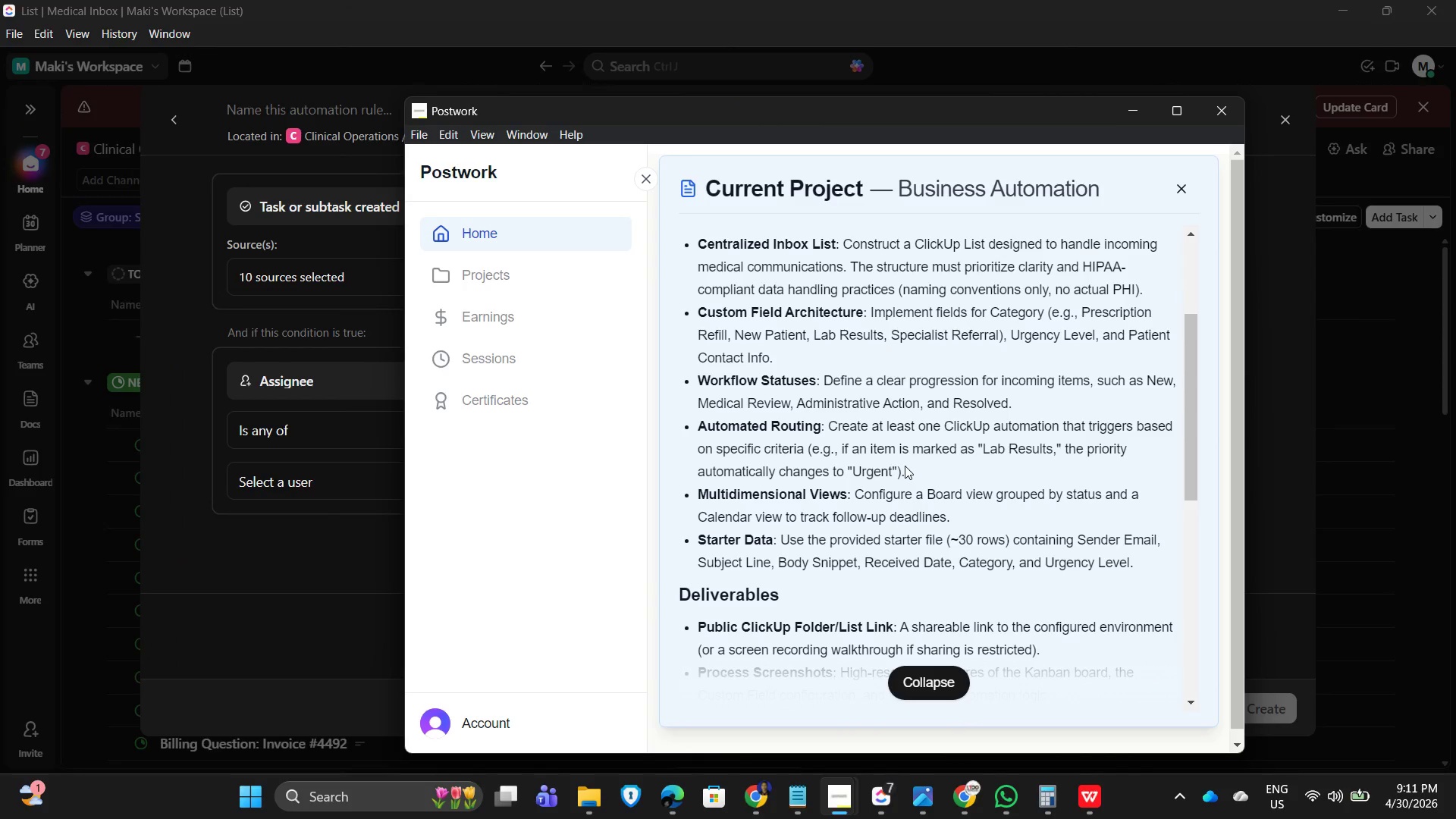 
wait(8.39)
 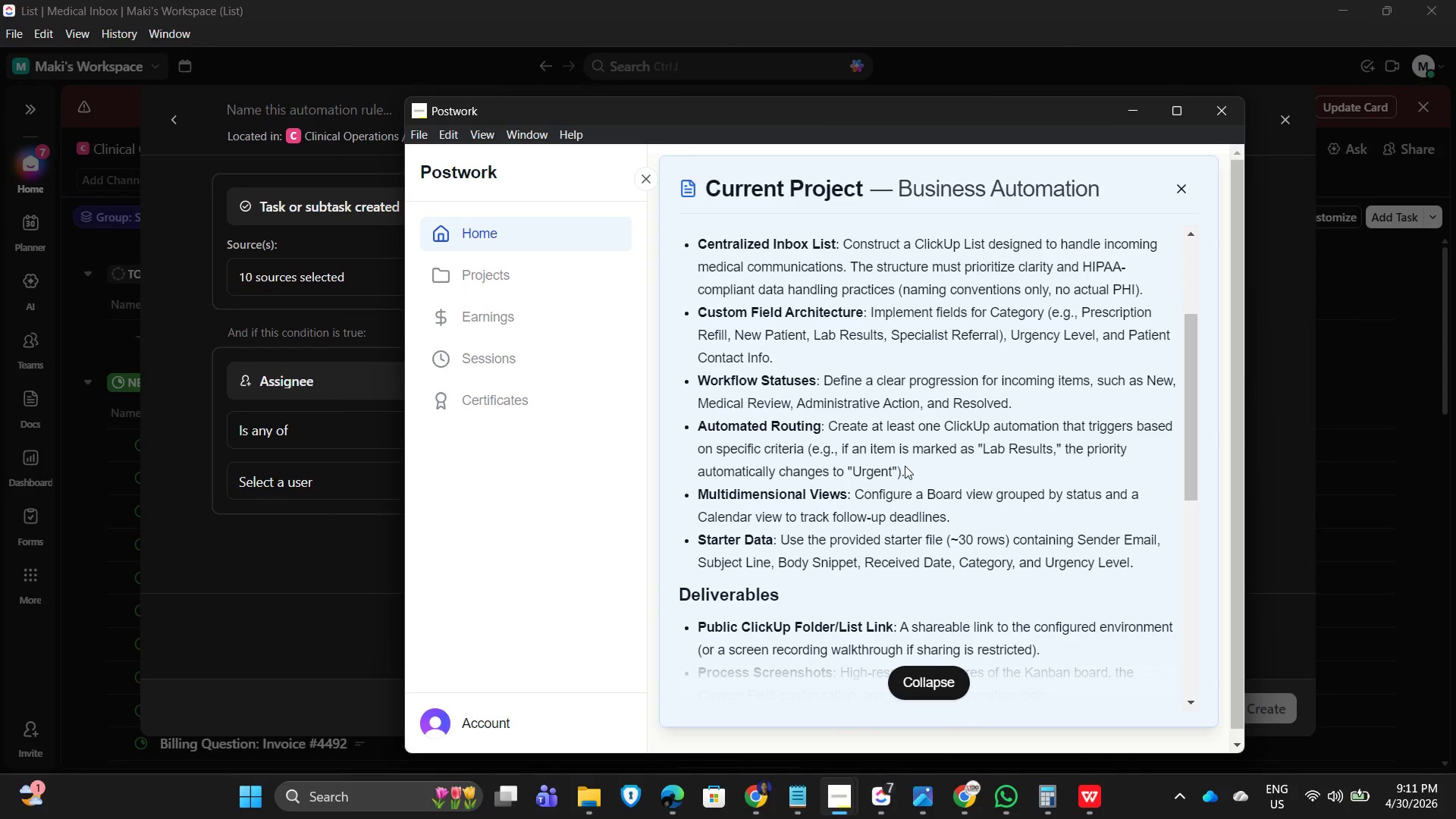 
left_click([1138, 114])
 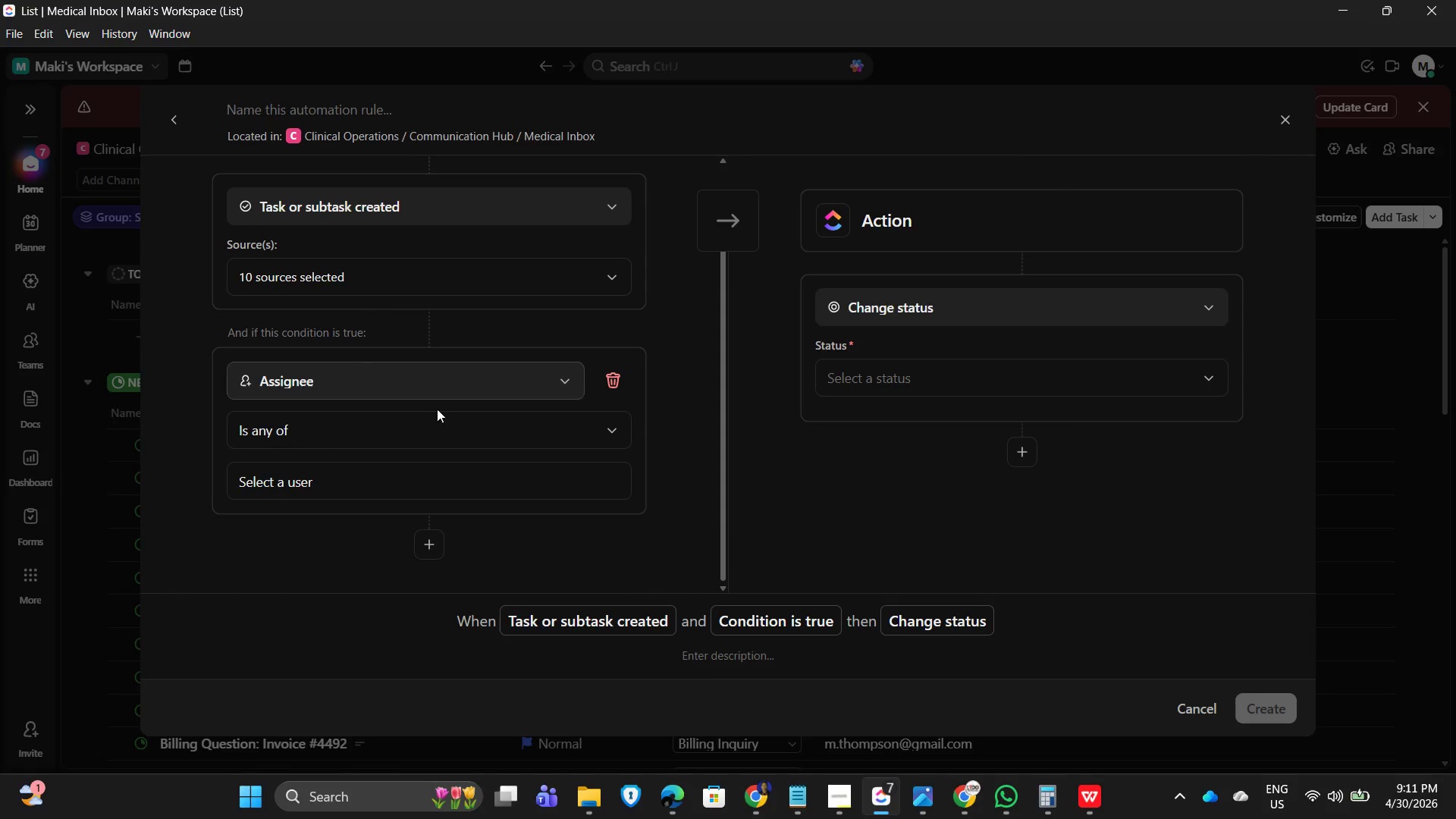 
left_click([563, 376])
 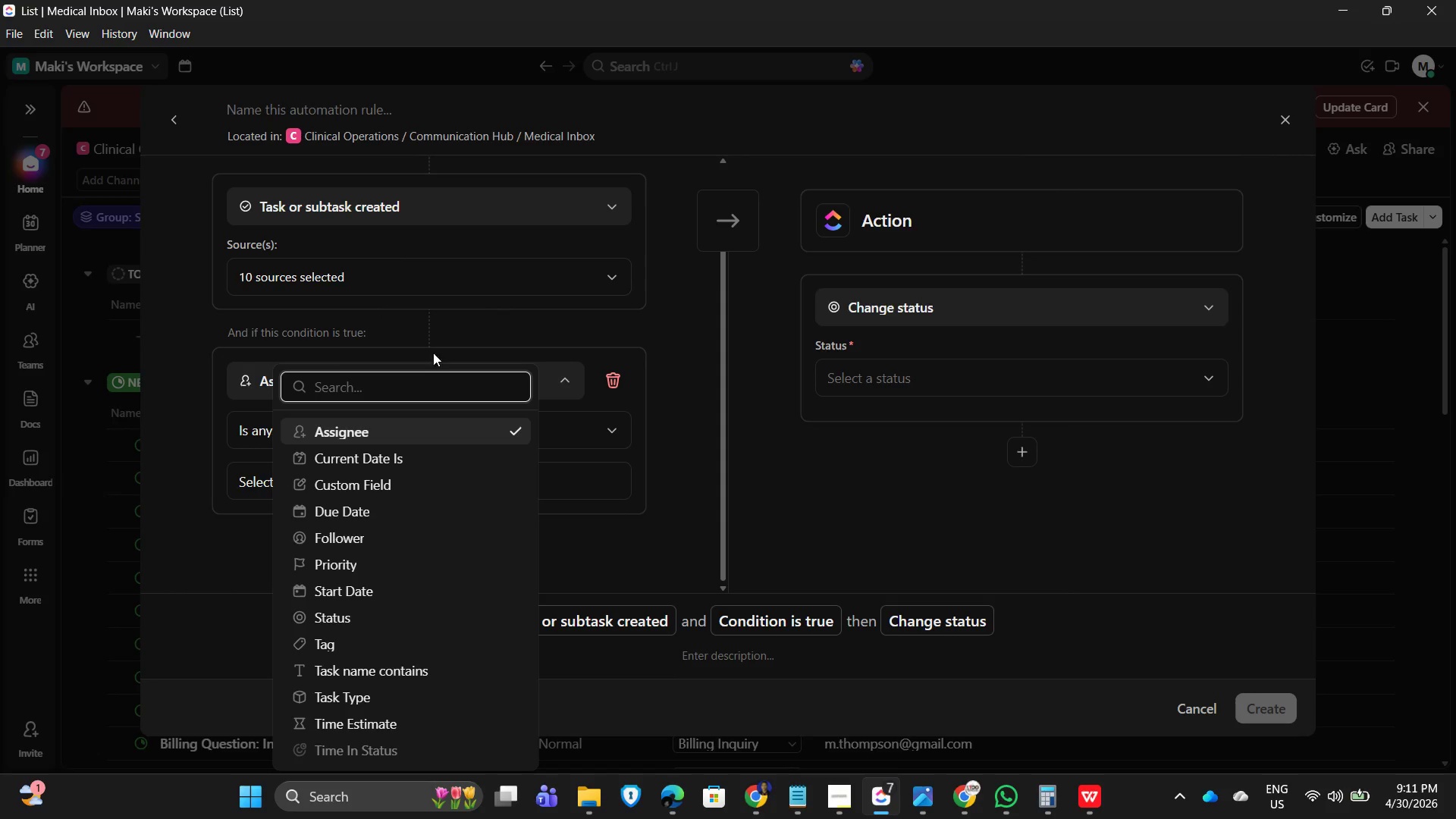 
left_click([554, 277])